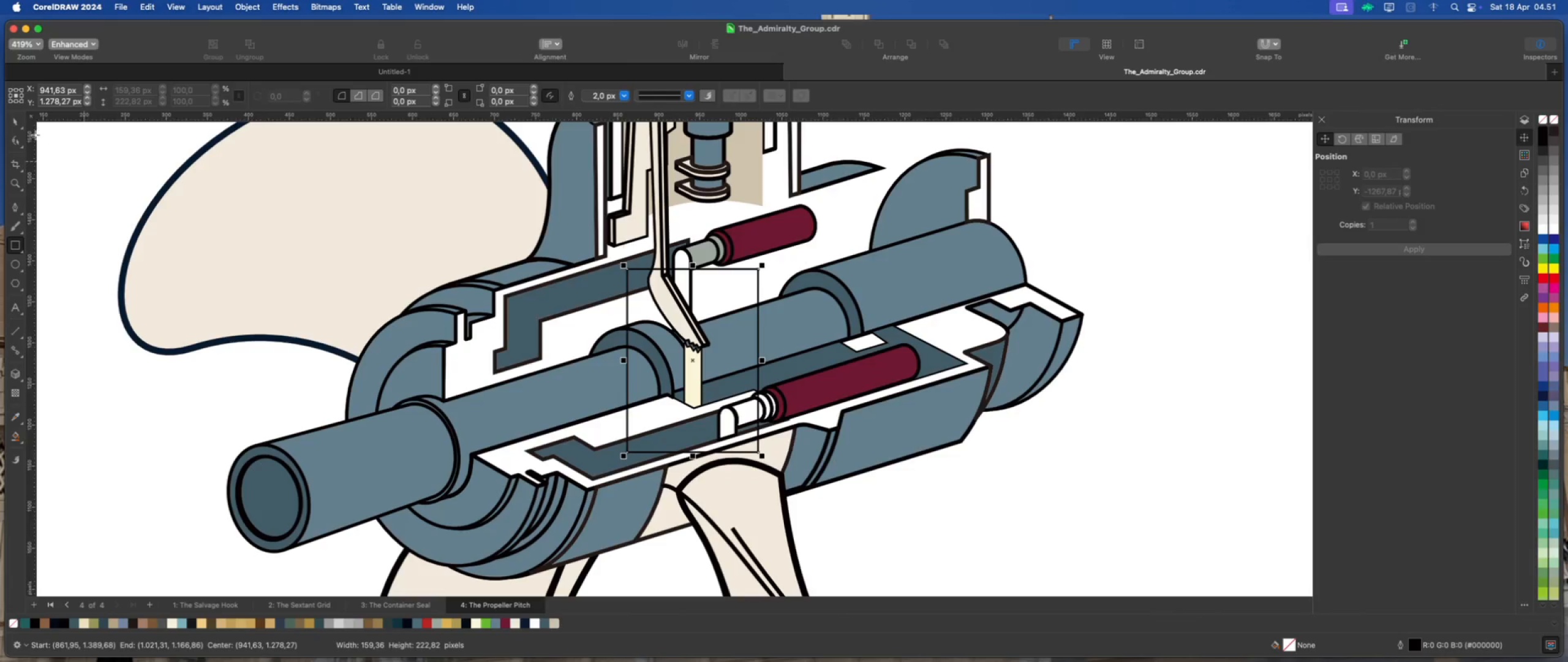 
left_click([17, 123])
 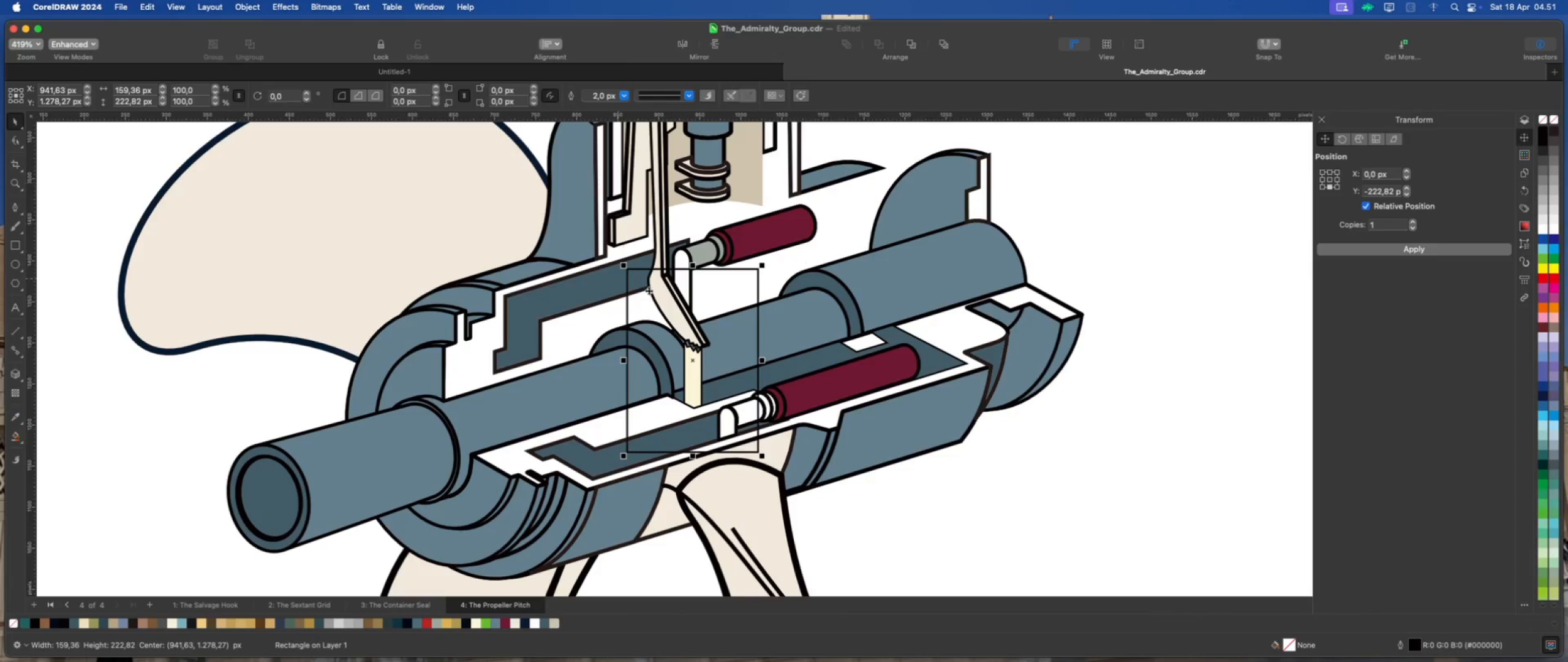 
scroll: coordinate [717, 300], scroll_direction: down, amount: 3.0
 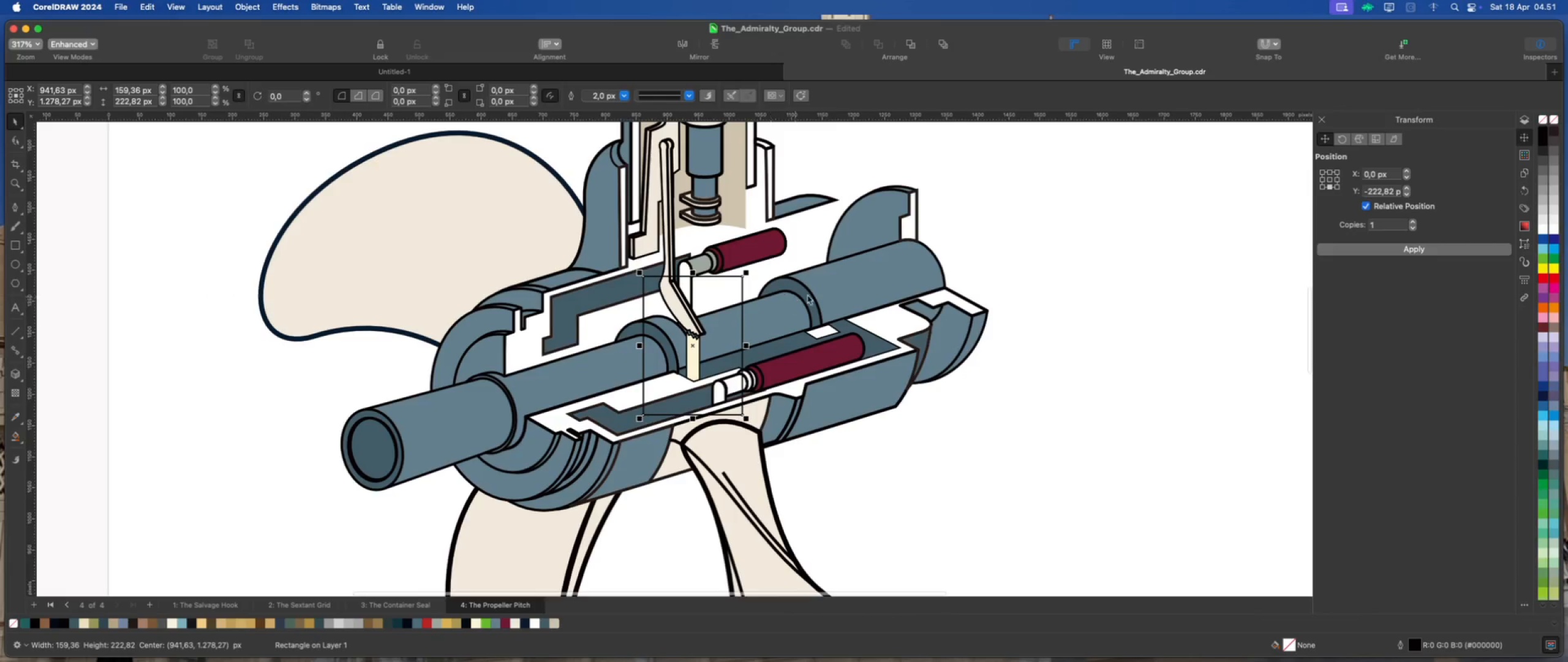 
hold_key(key=ShiftLeft, duration=0.62)
left_click([831, 288])
 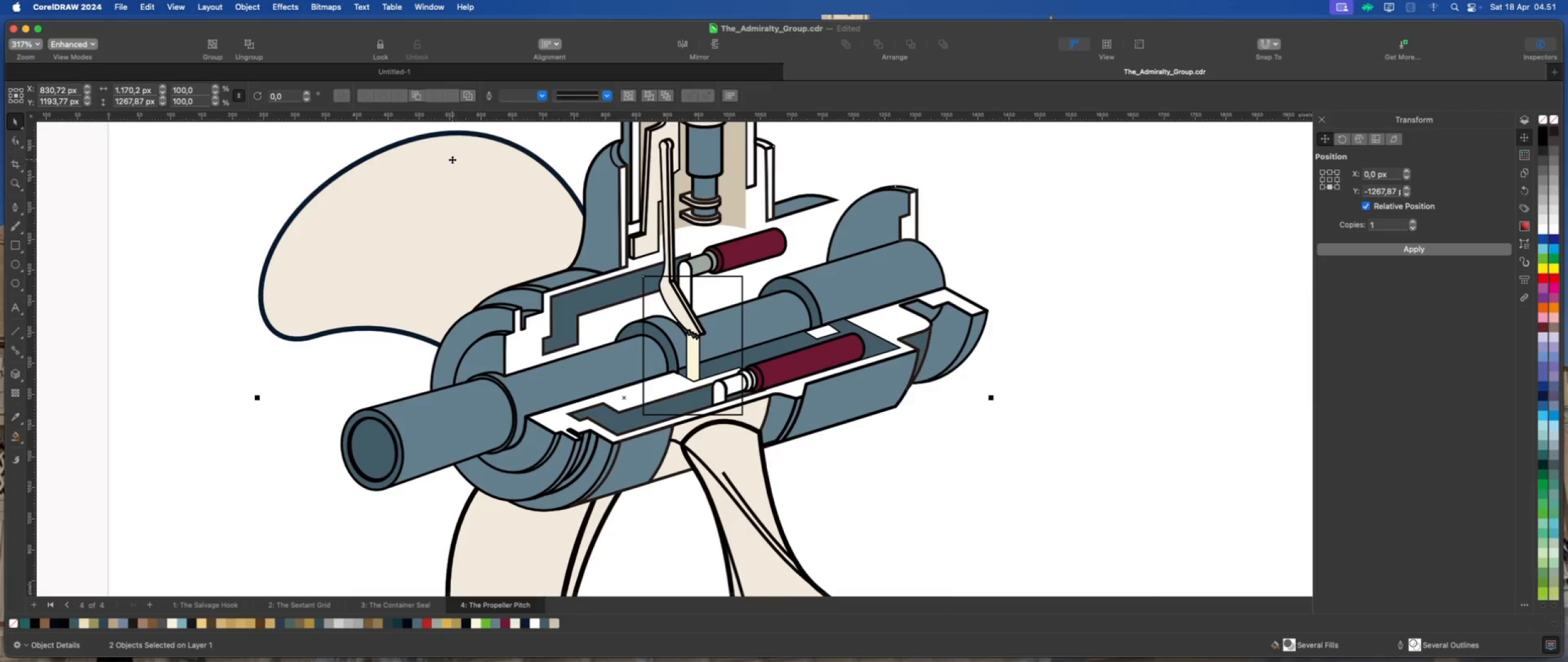 
mouse_move([431, 109])
 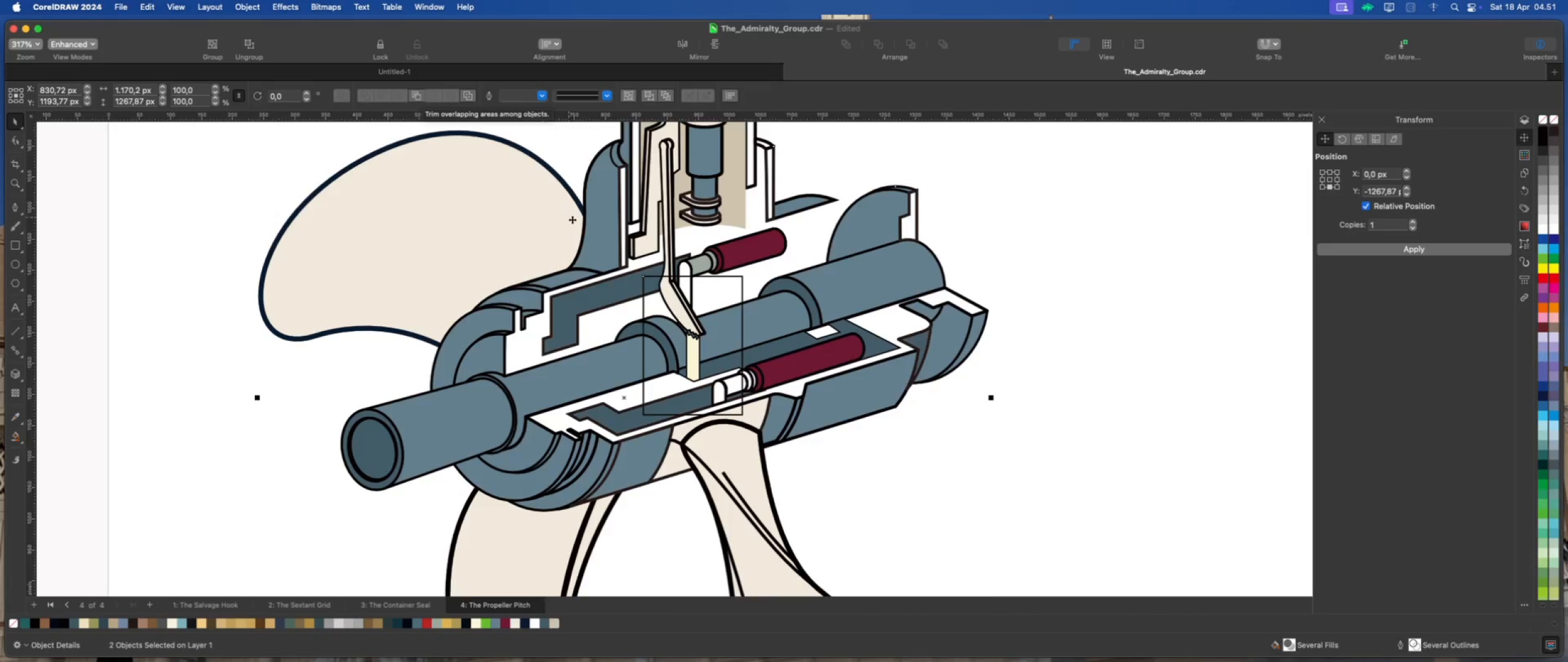 
scroll: coordinate [572, 219], scroll_direction: down, amount: 1.0
 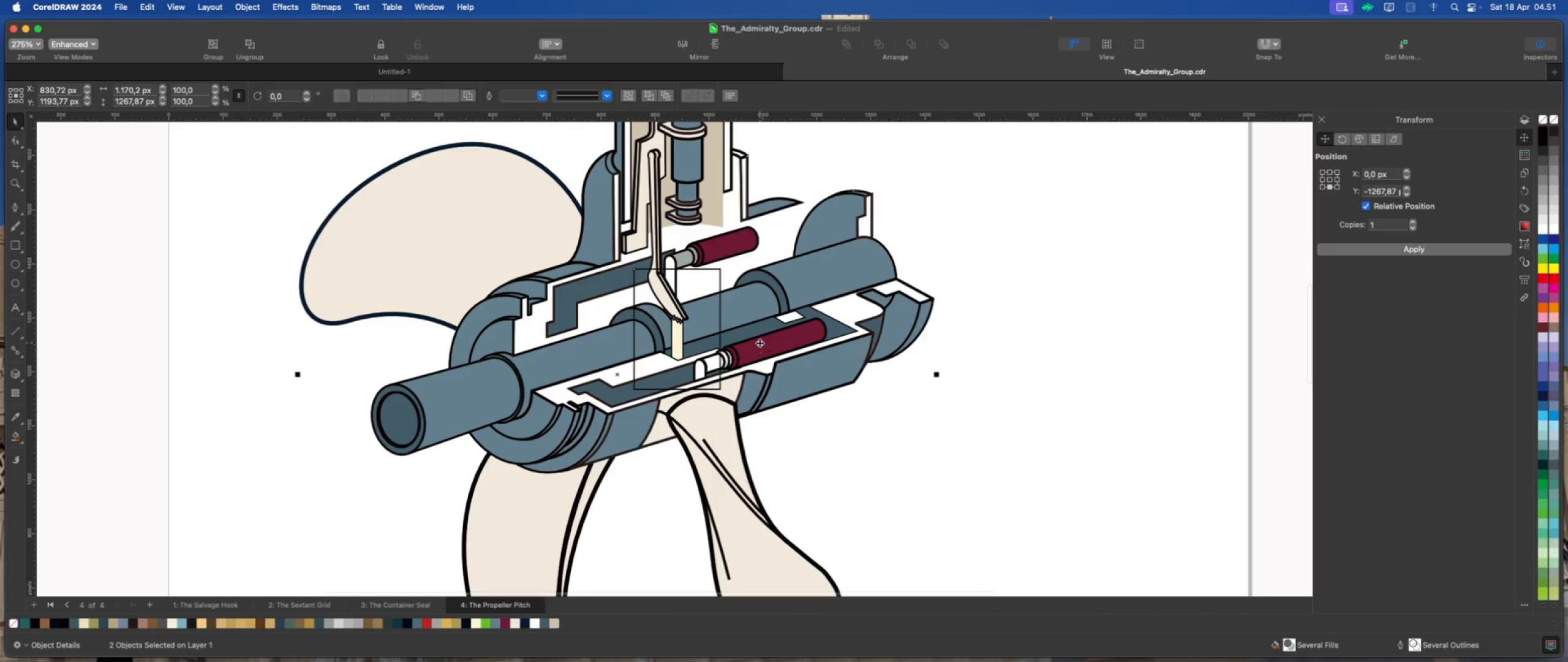 
left_click([856, 435])
 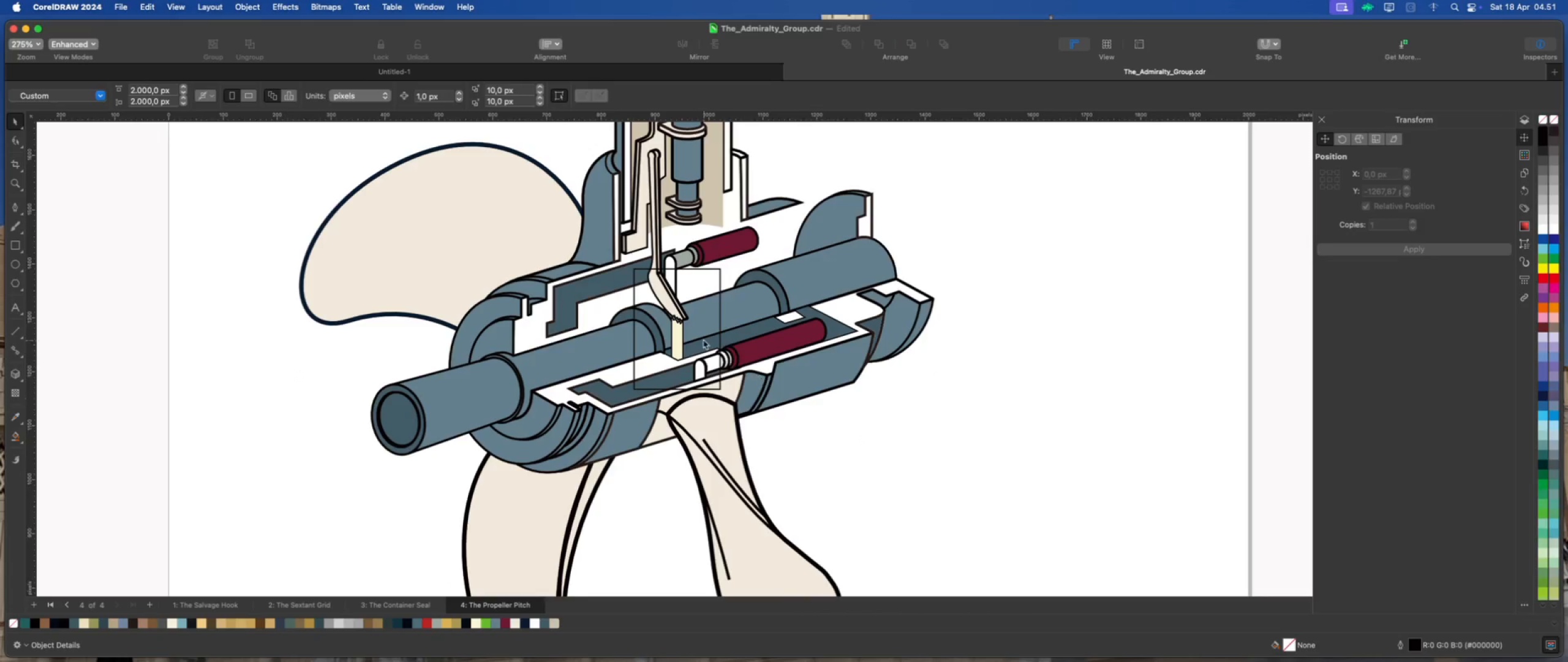 
left_click([701, 337])
 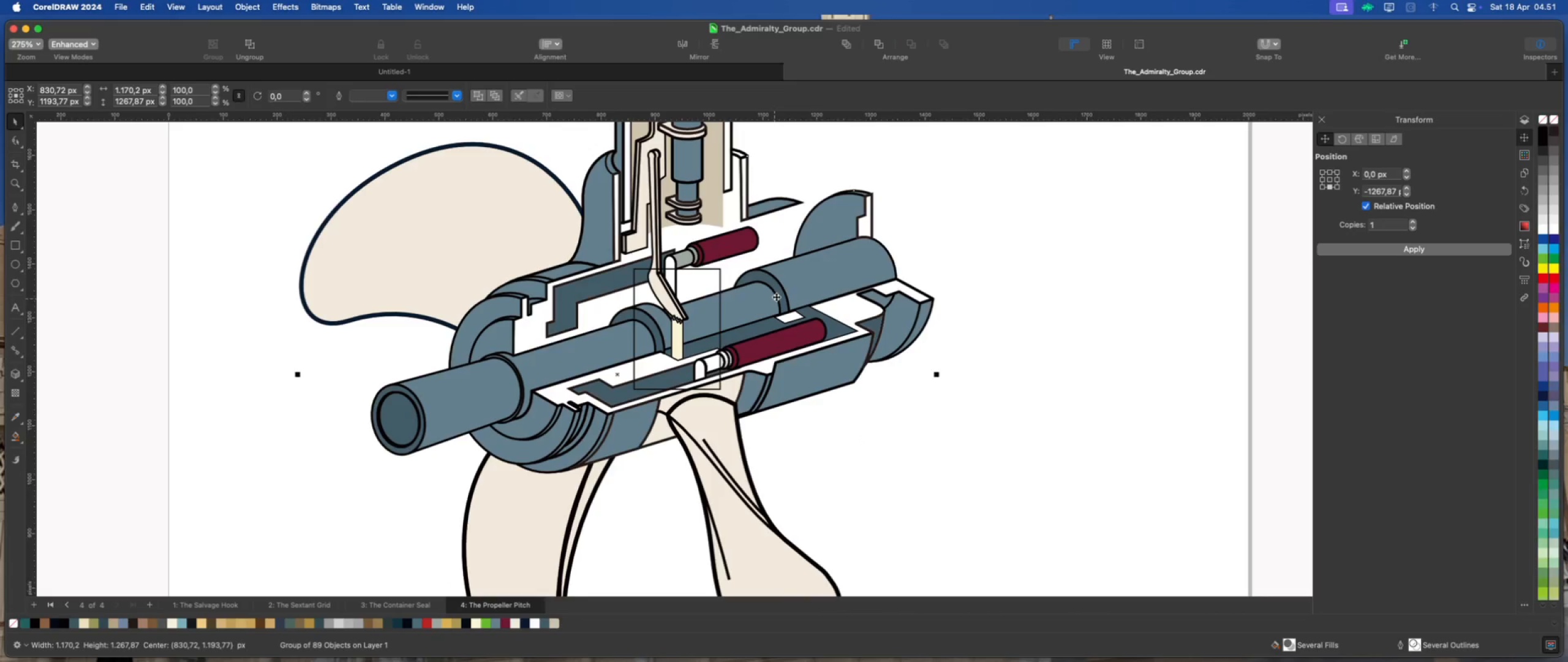 
scroll: coordinate [737, 319], scroll_direction: down, amount: 2.0
 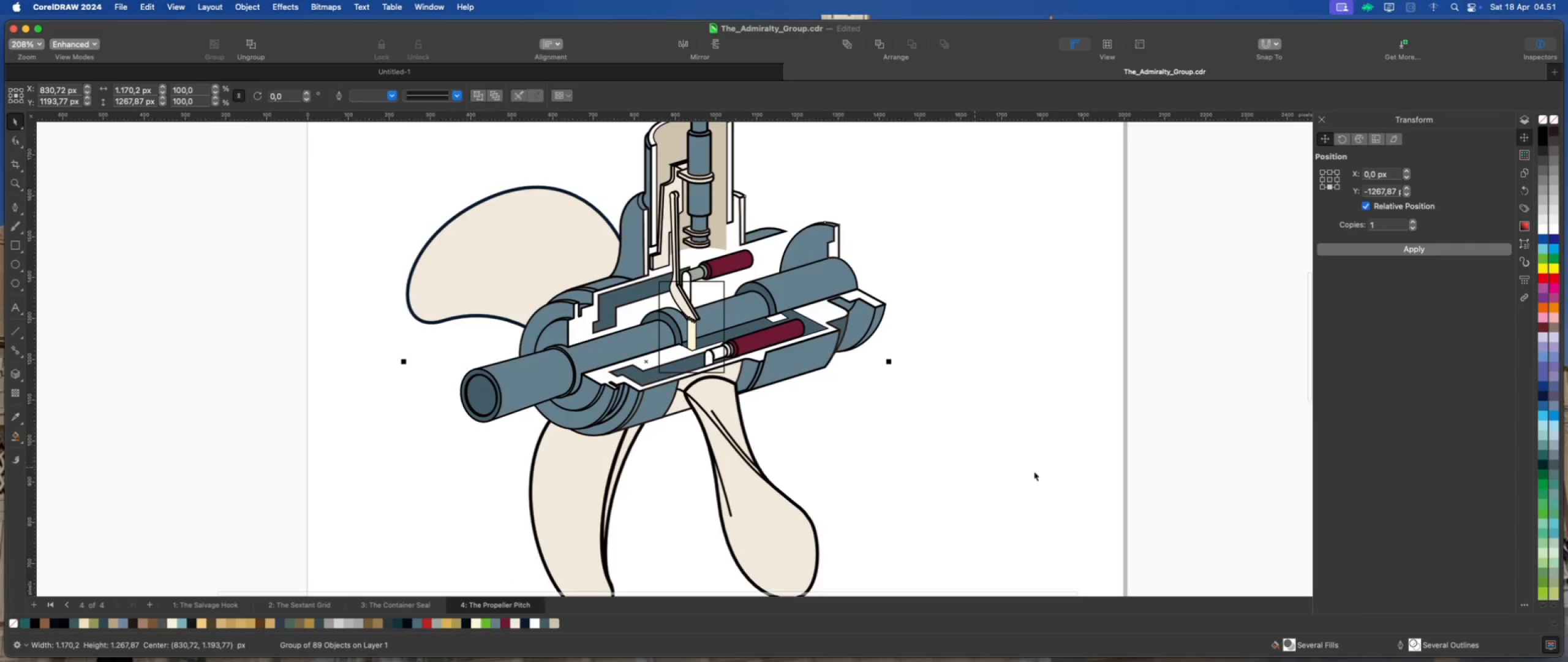 
left_click([1060, 455])
 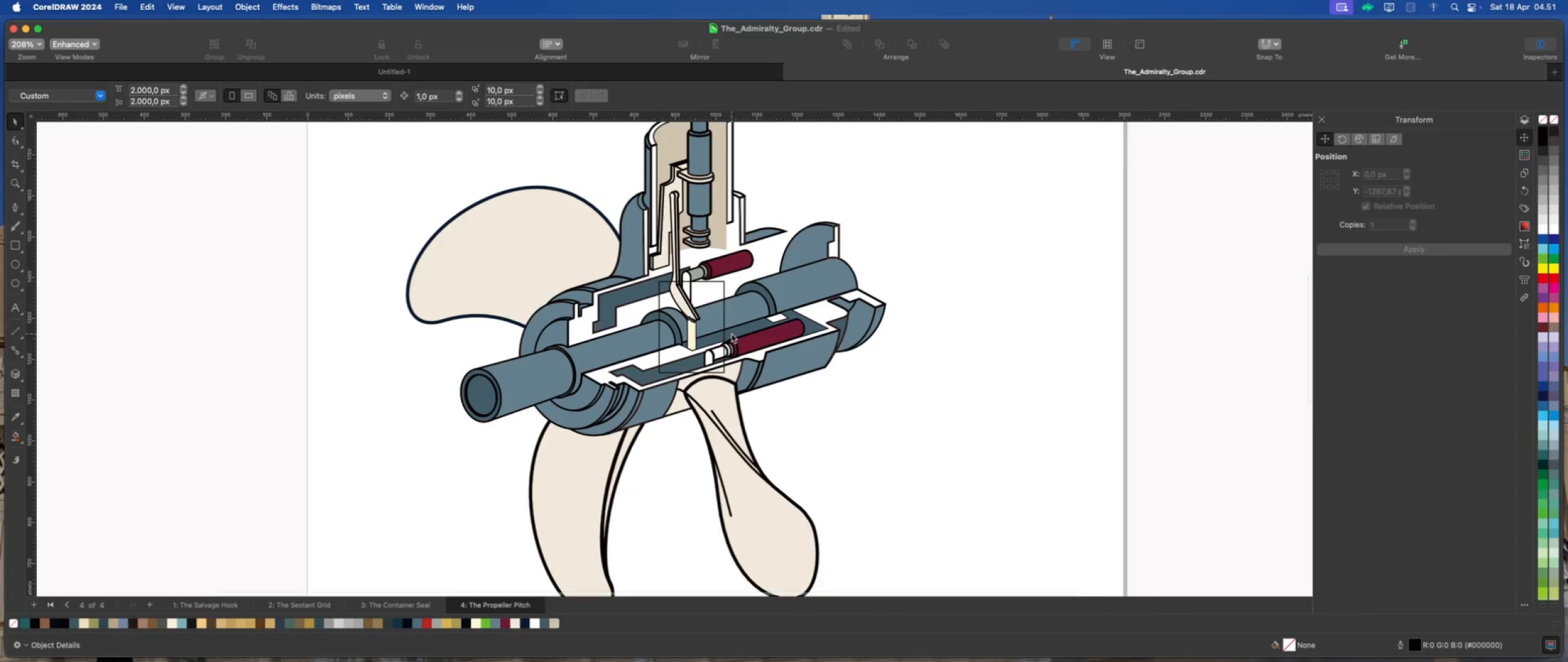 
left_click([723, 330])
 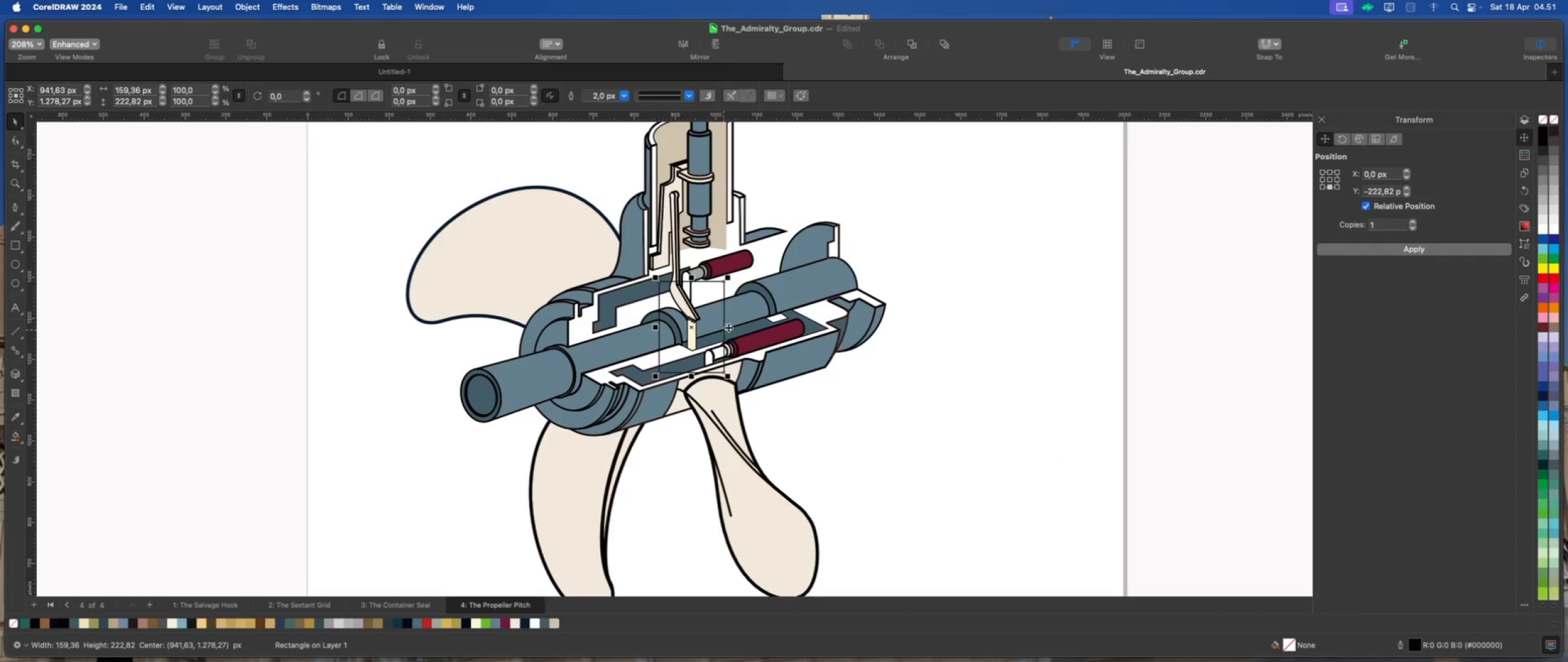 
hold_key(key=ShiftLeft, duration=1.1)
left_click([750, 310])
 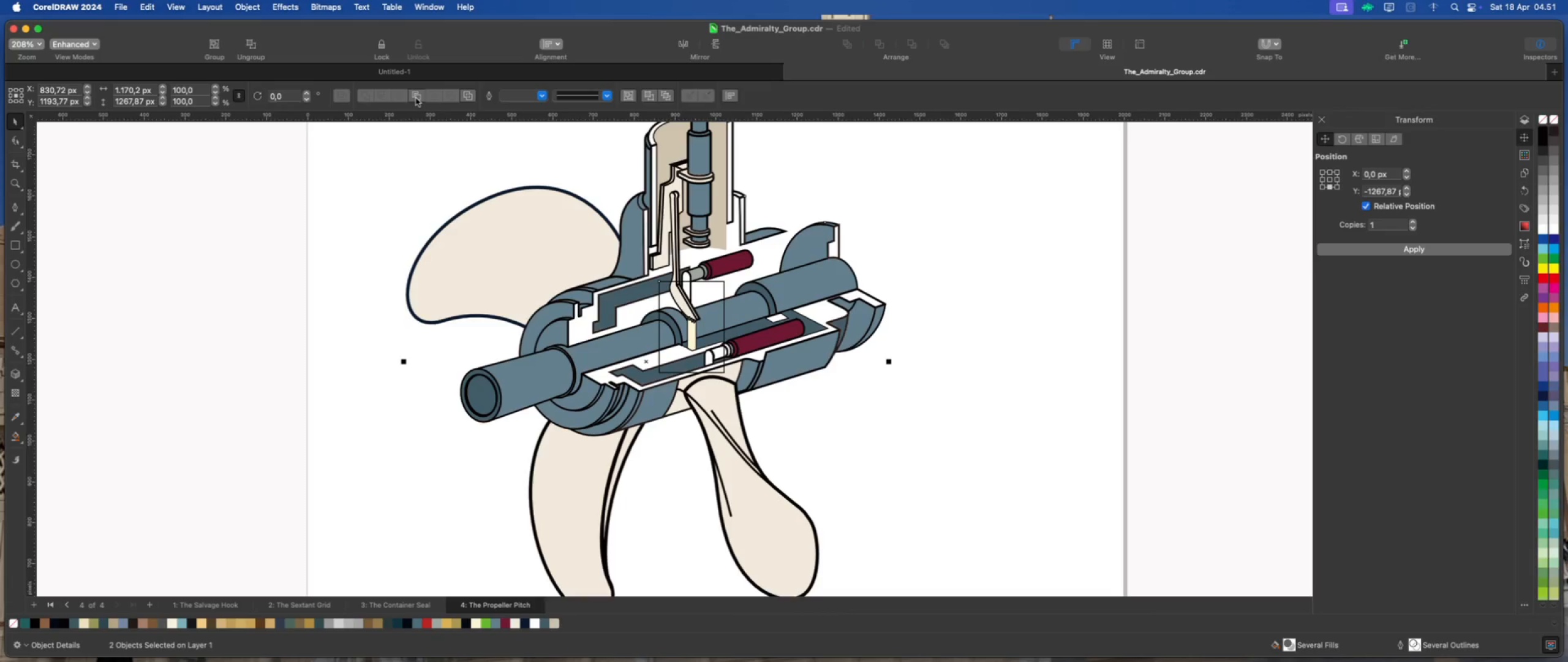 
left_click([416, 98])
 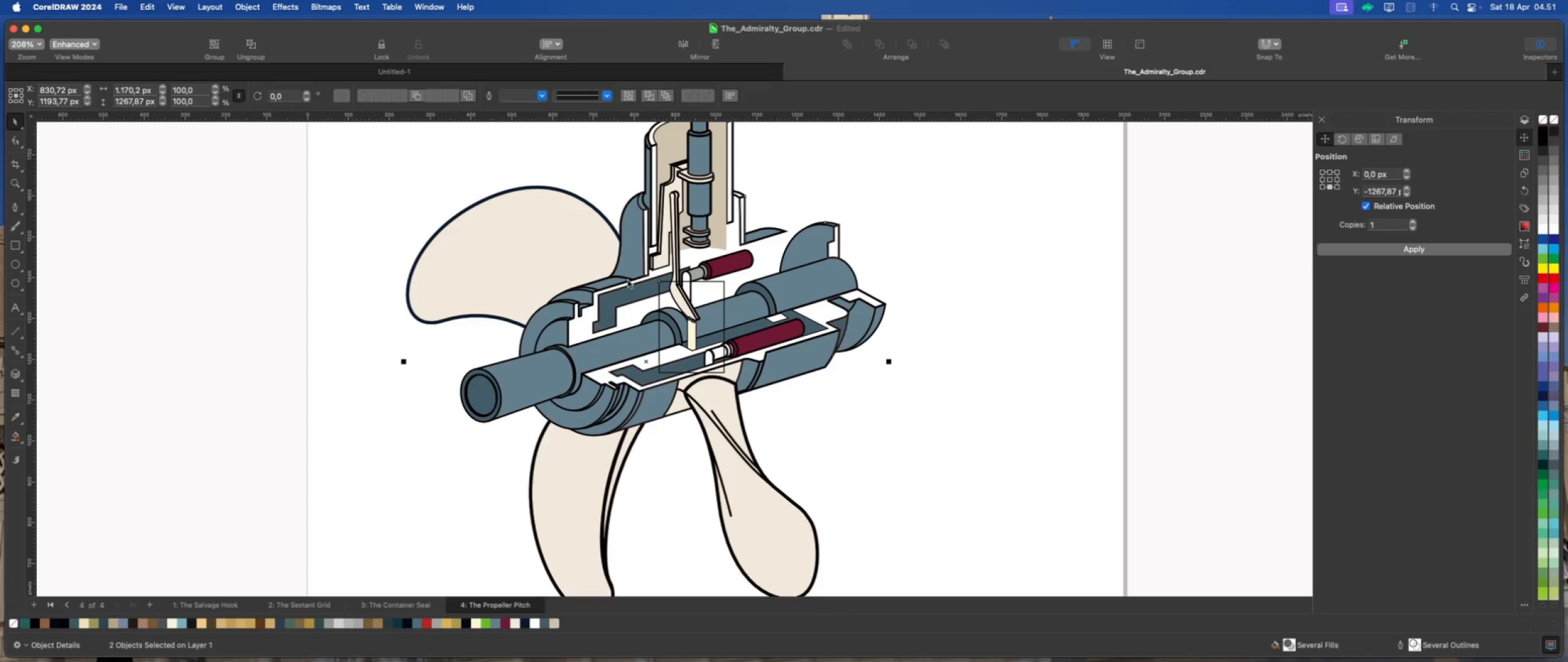 
left_click([952, 433])
 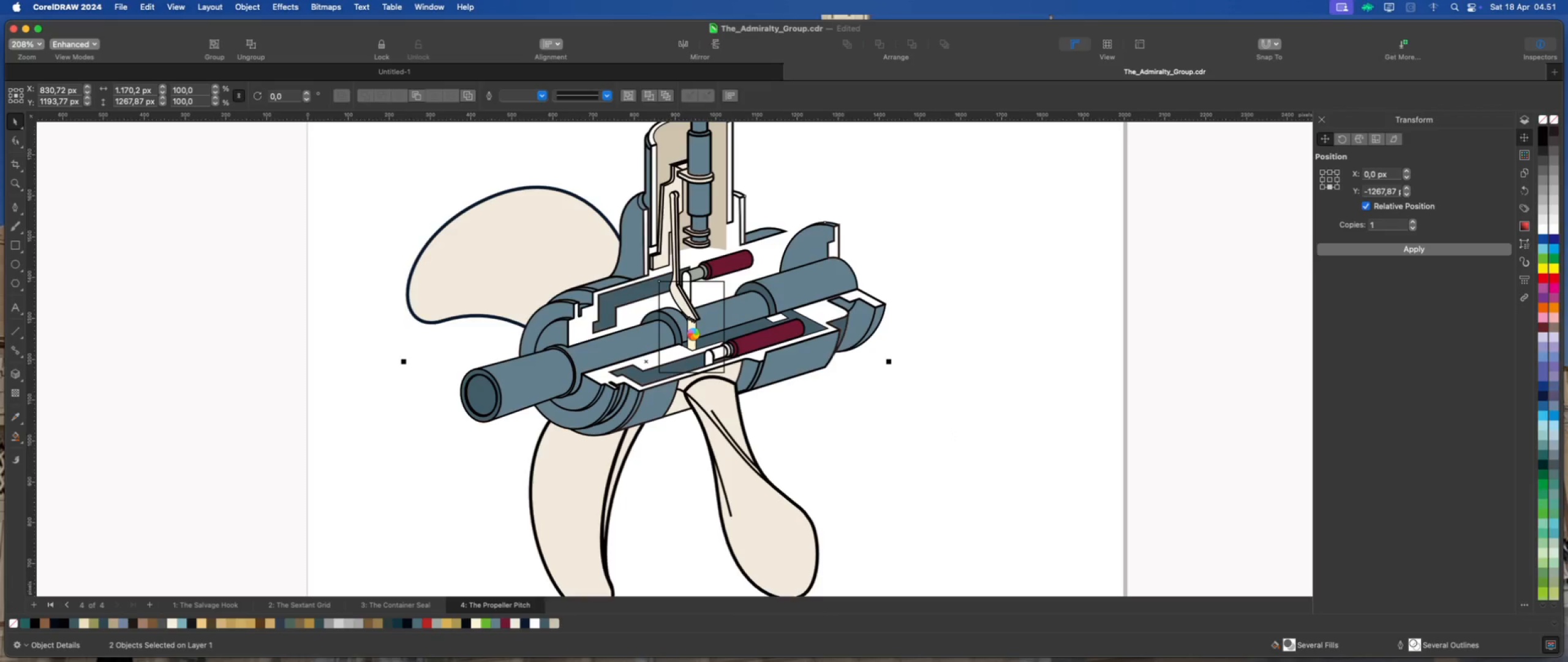 
left_click([992, 500])
 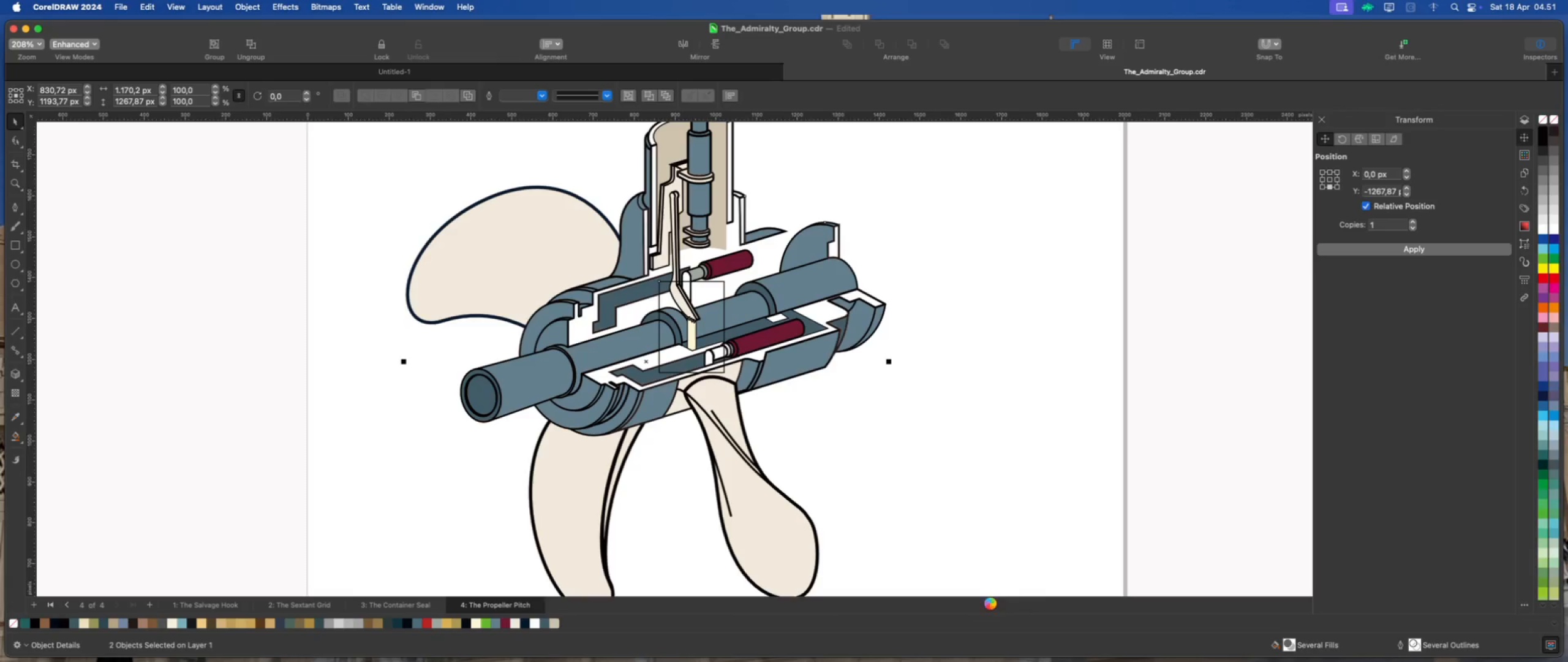 
mouse_move([975, 645])
 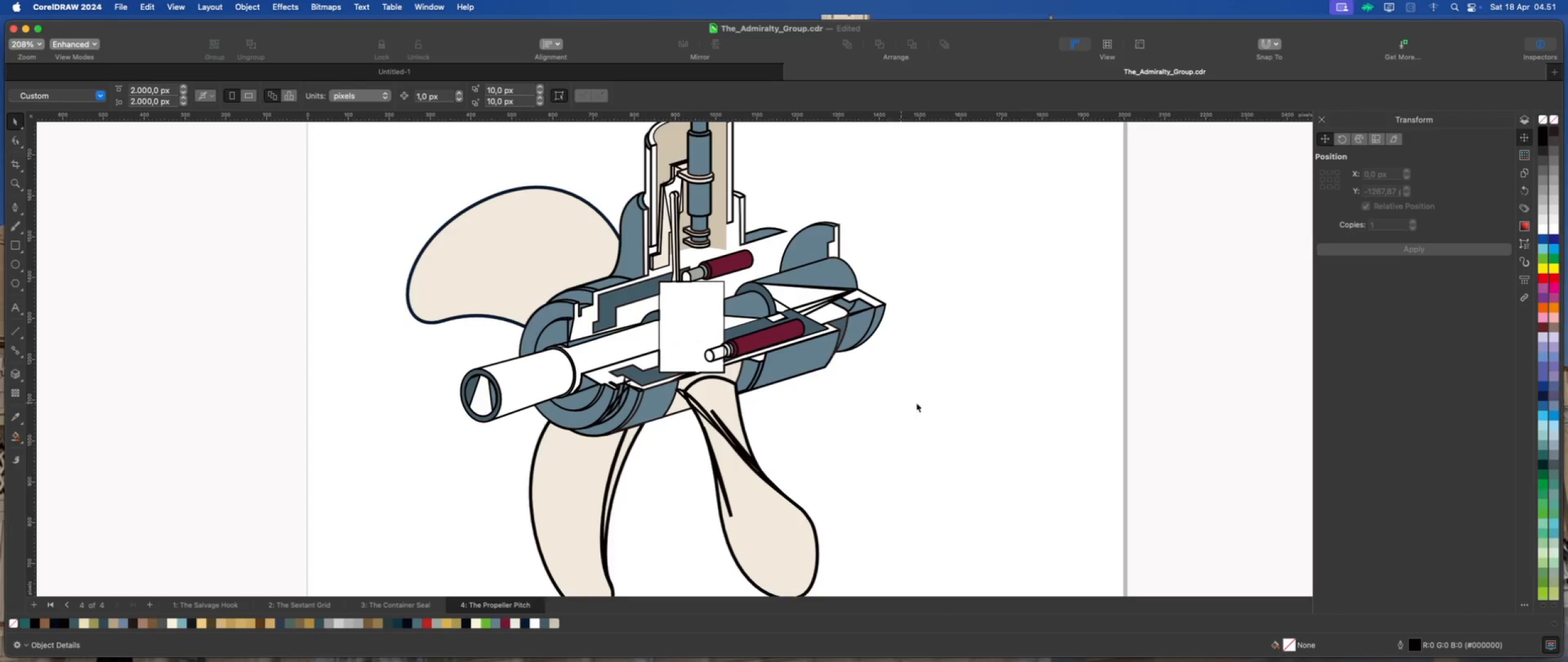 
left_click([946, 401])
 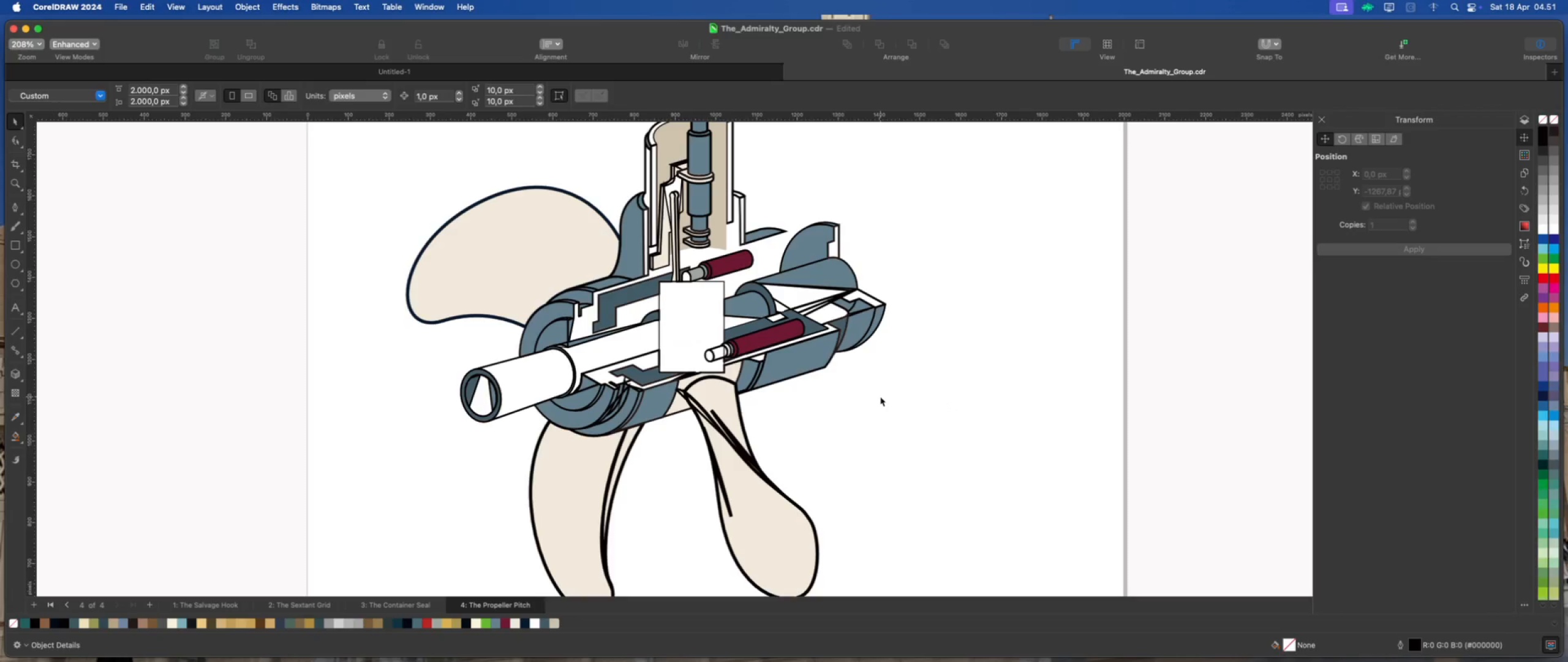 
key(Meta+Z)
 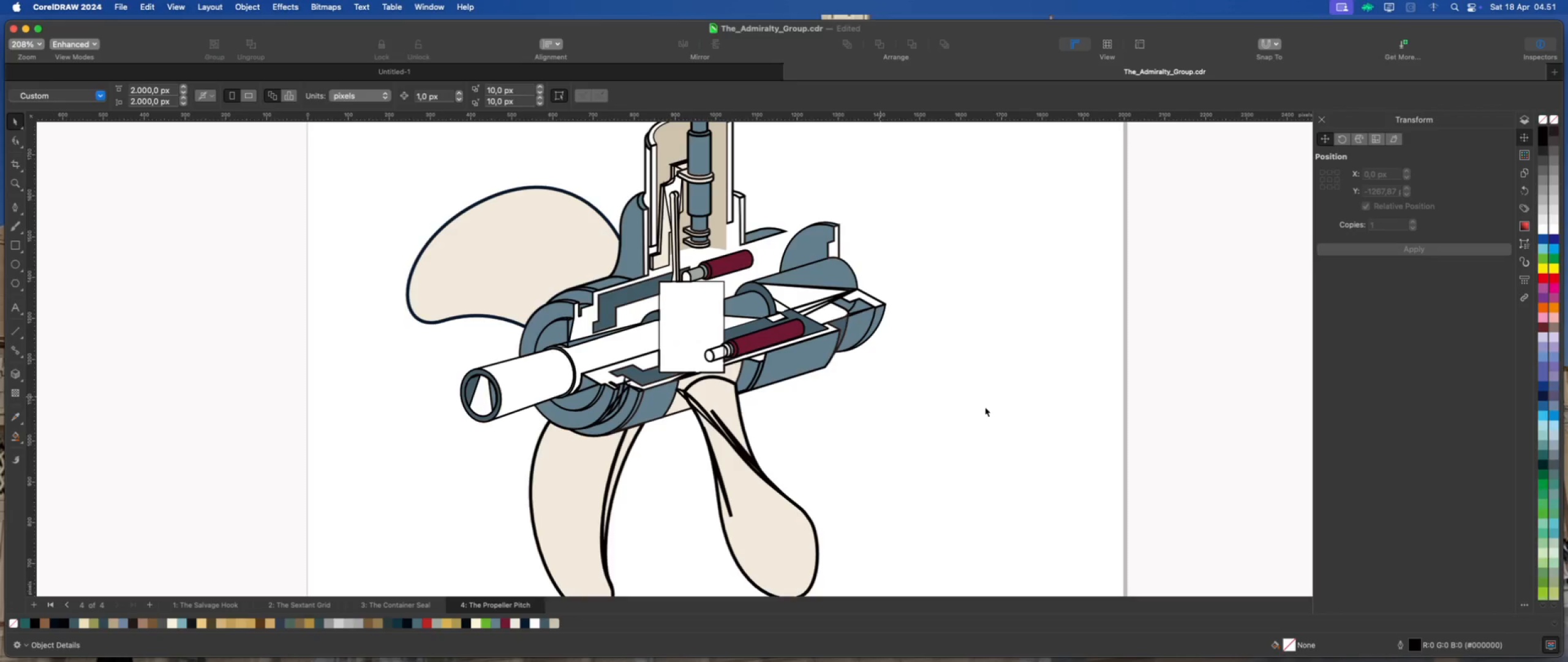 
left_click([985, 407])
 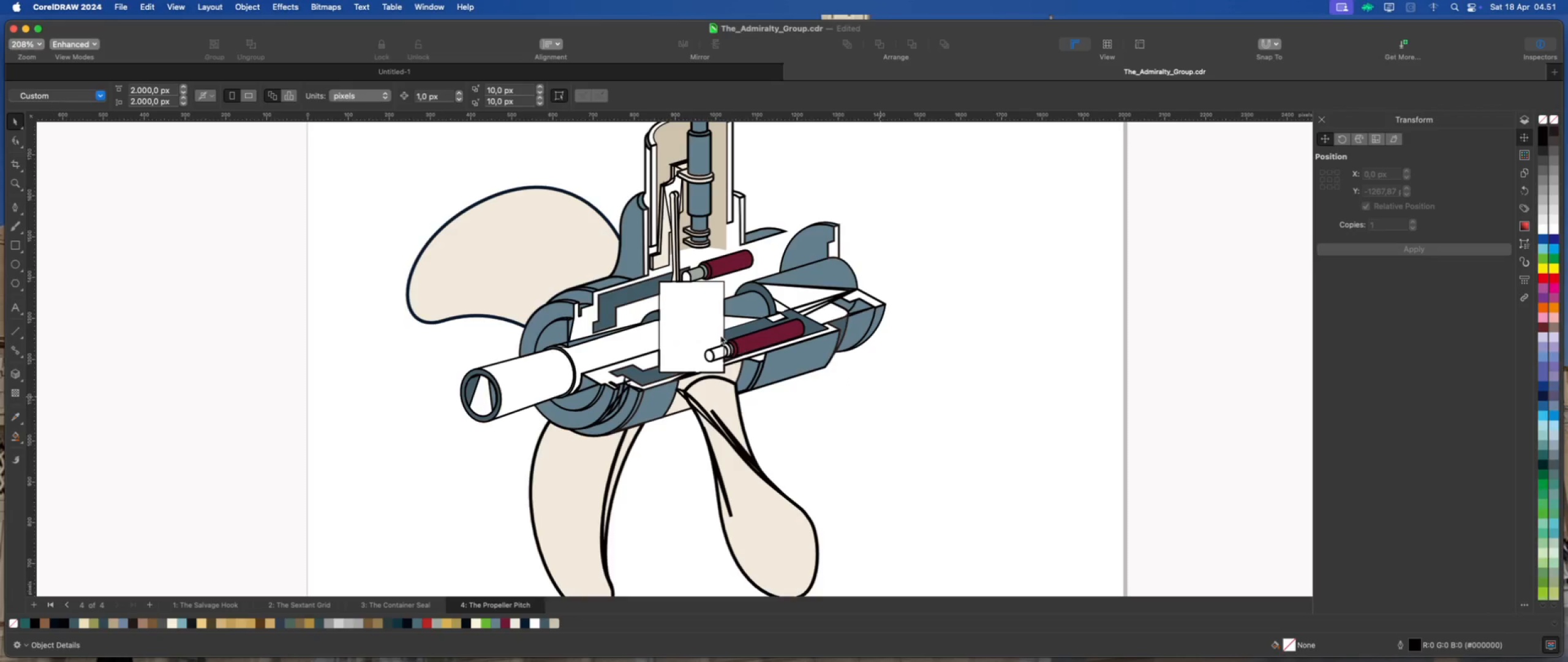 
left_click([706, 327])
 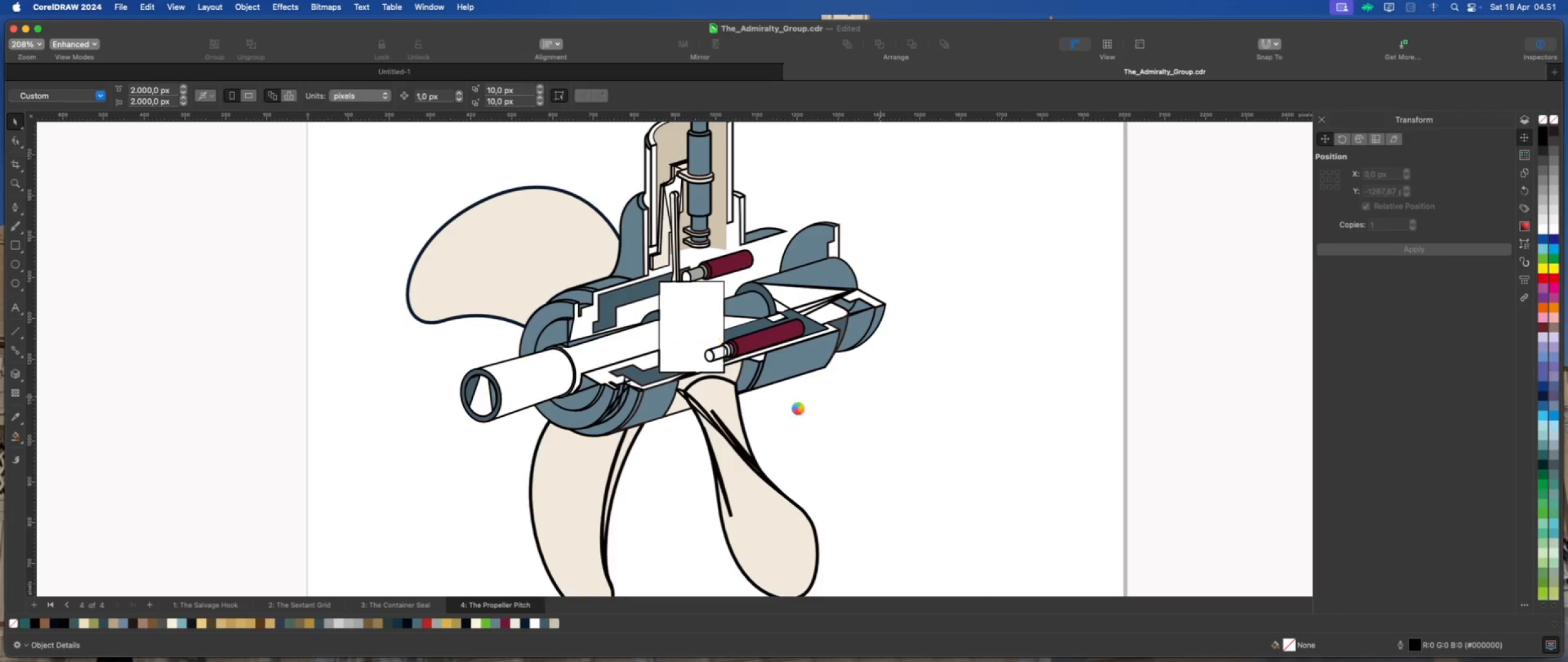 
mouse_move([1025, 661])
 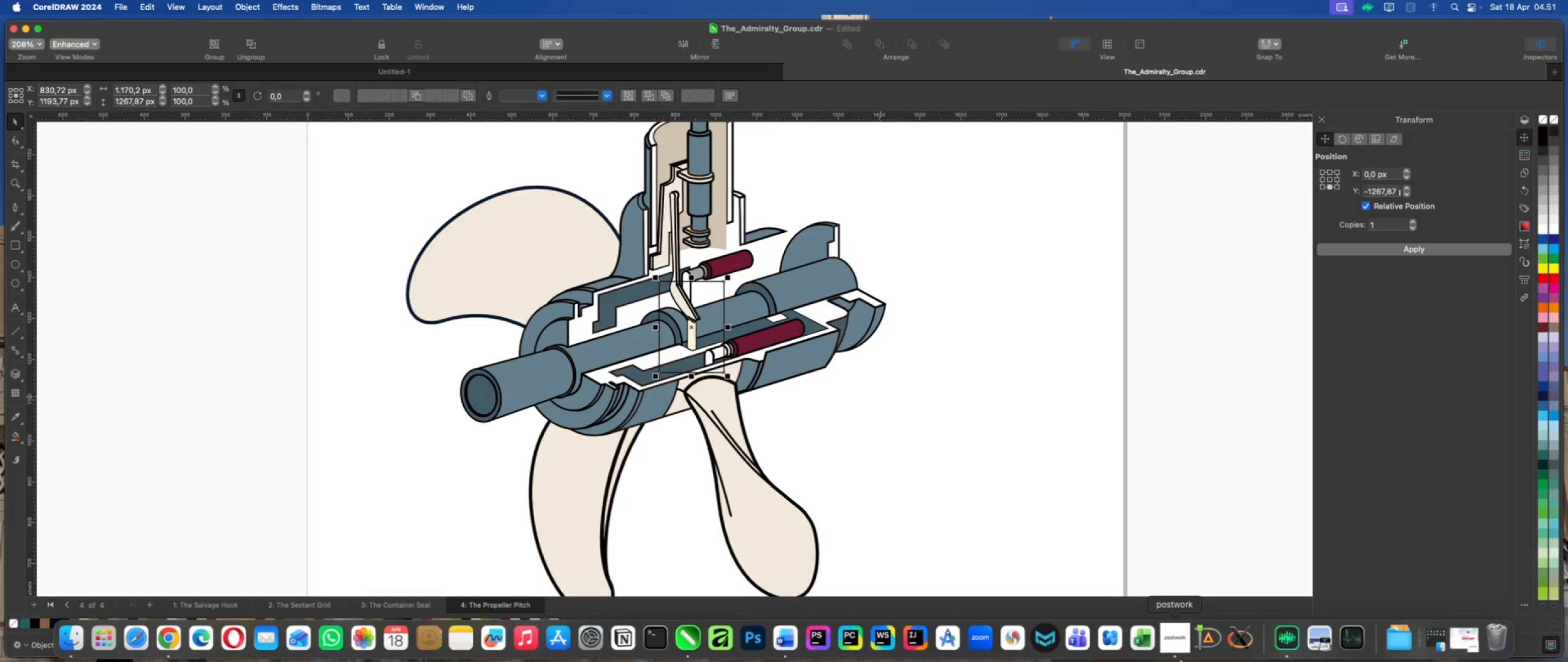 
left_click([1076, 544])
 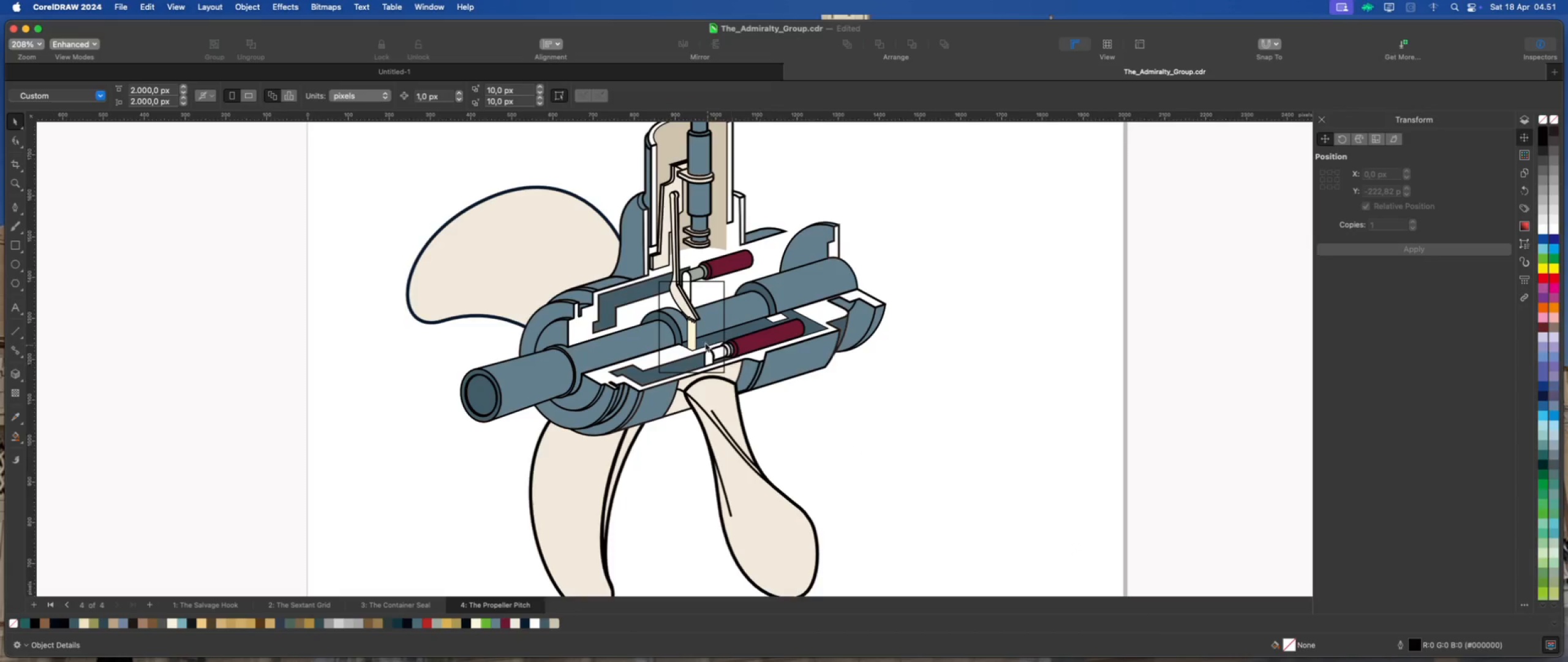 
left_click([698, 336])
 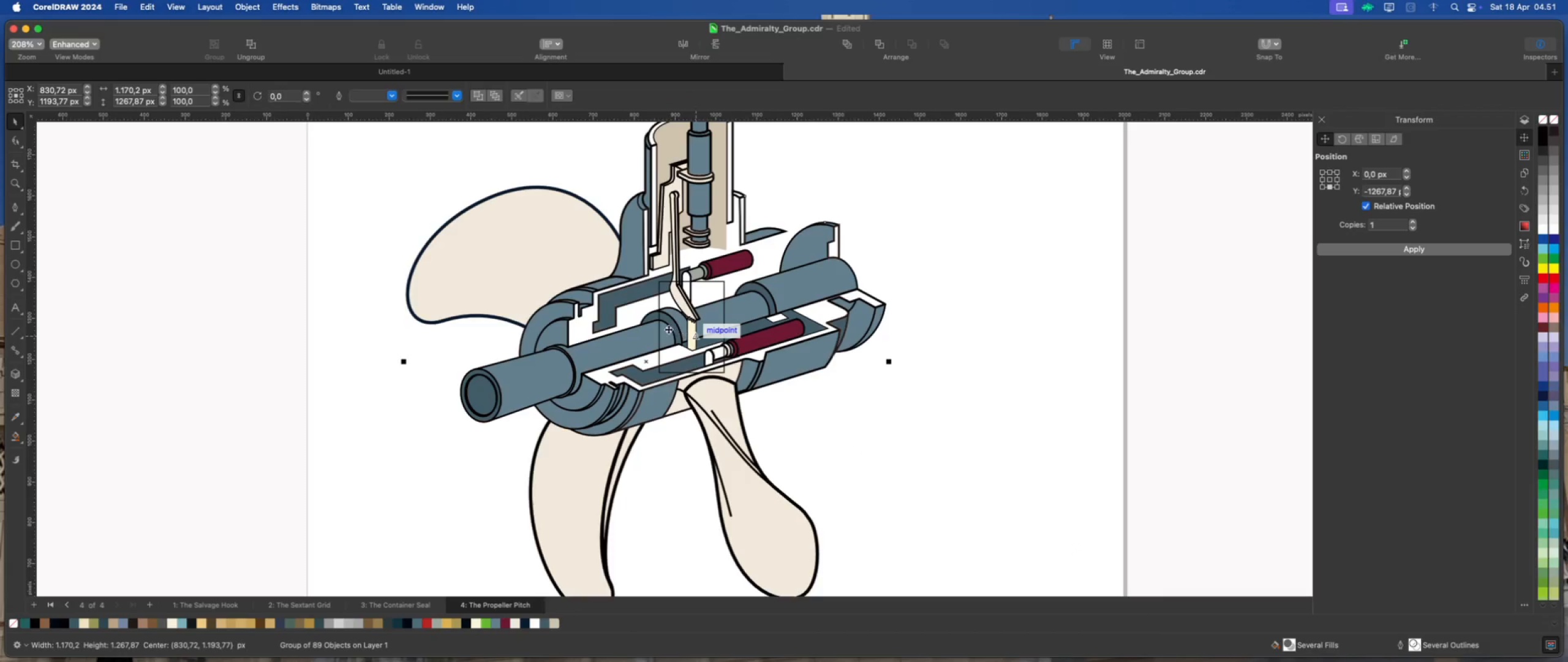 
scroll: coordinate [668, 329], scroll_direction: up, amount: 1.0
 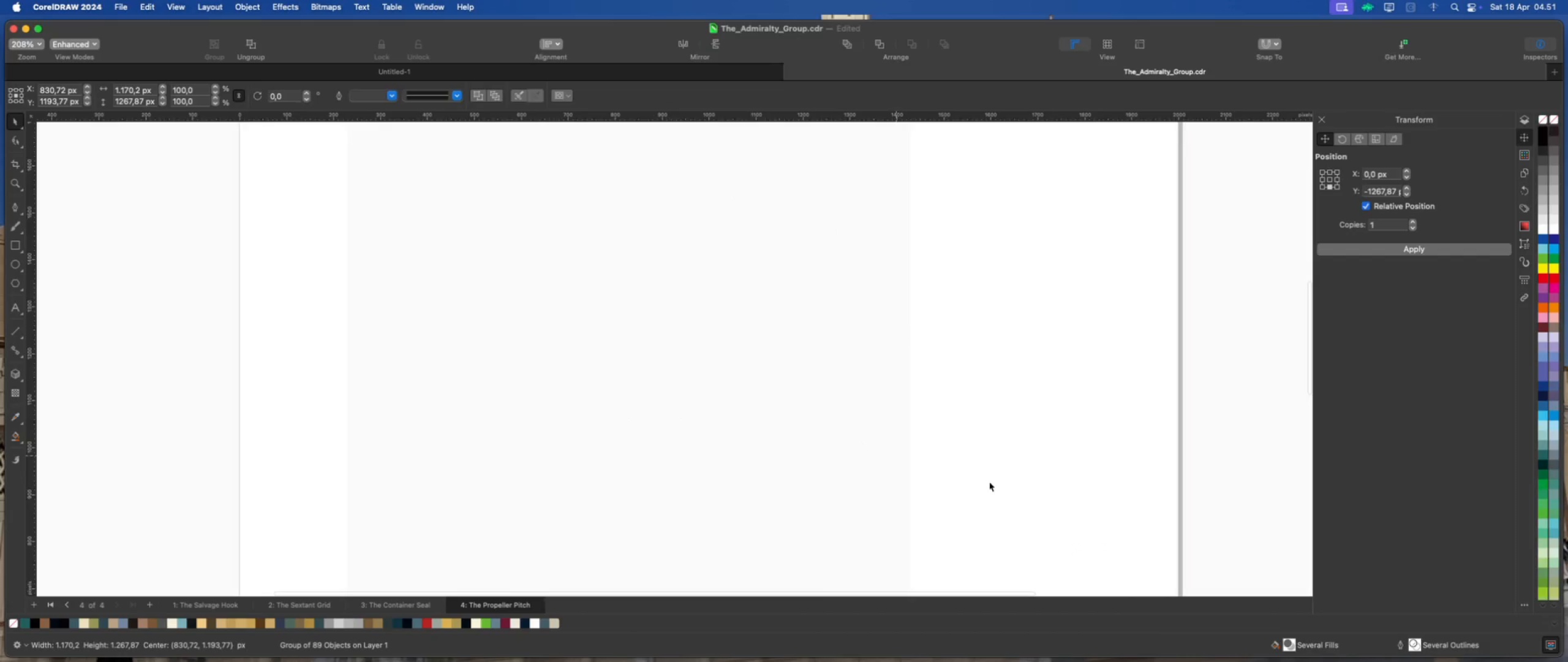 
left_click([990, 482])
 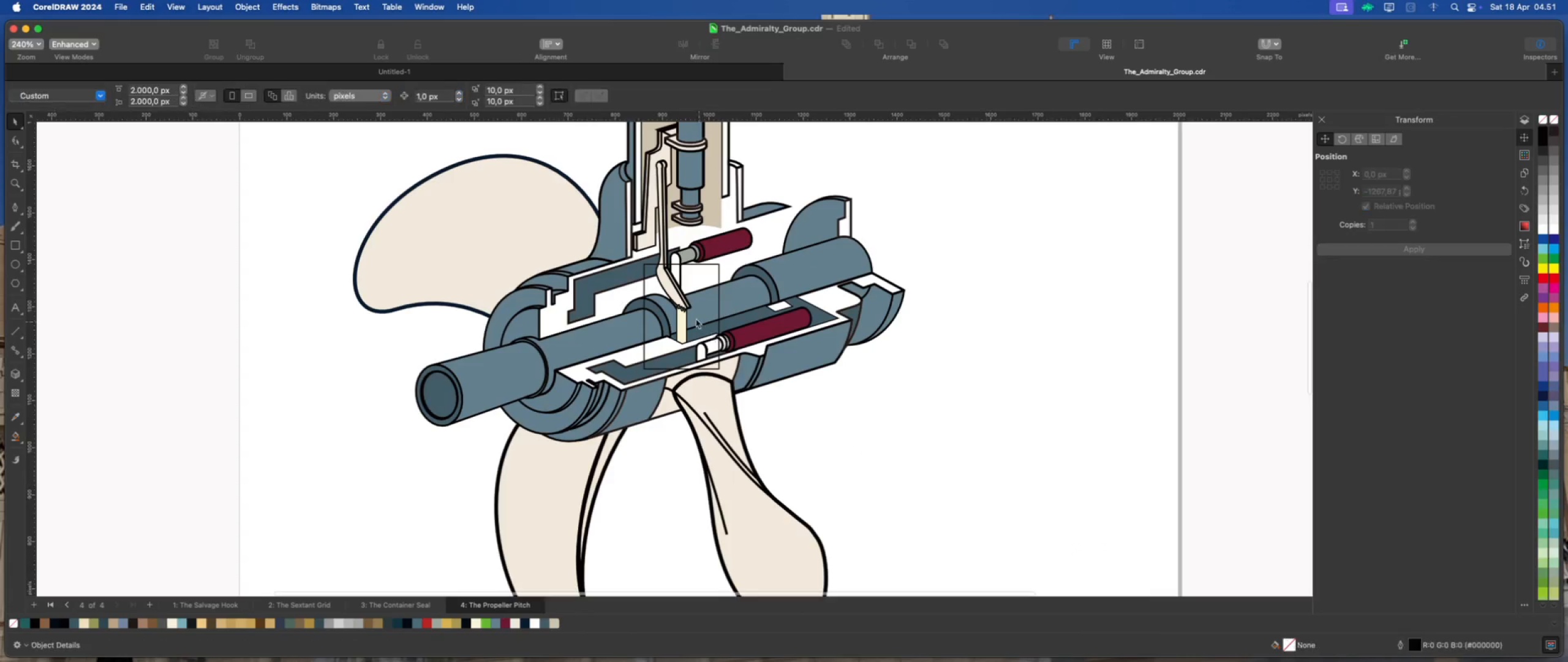 
left_click([689, 308])
 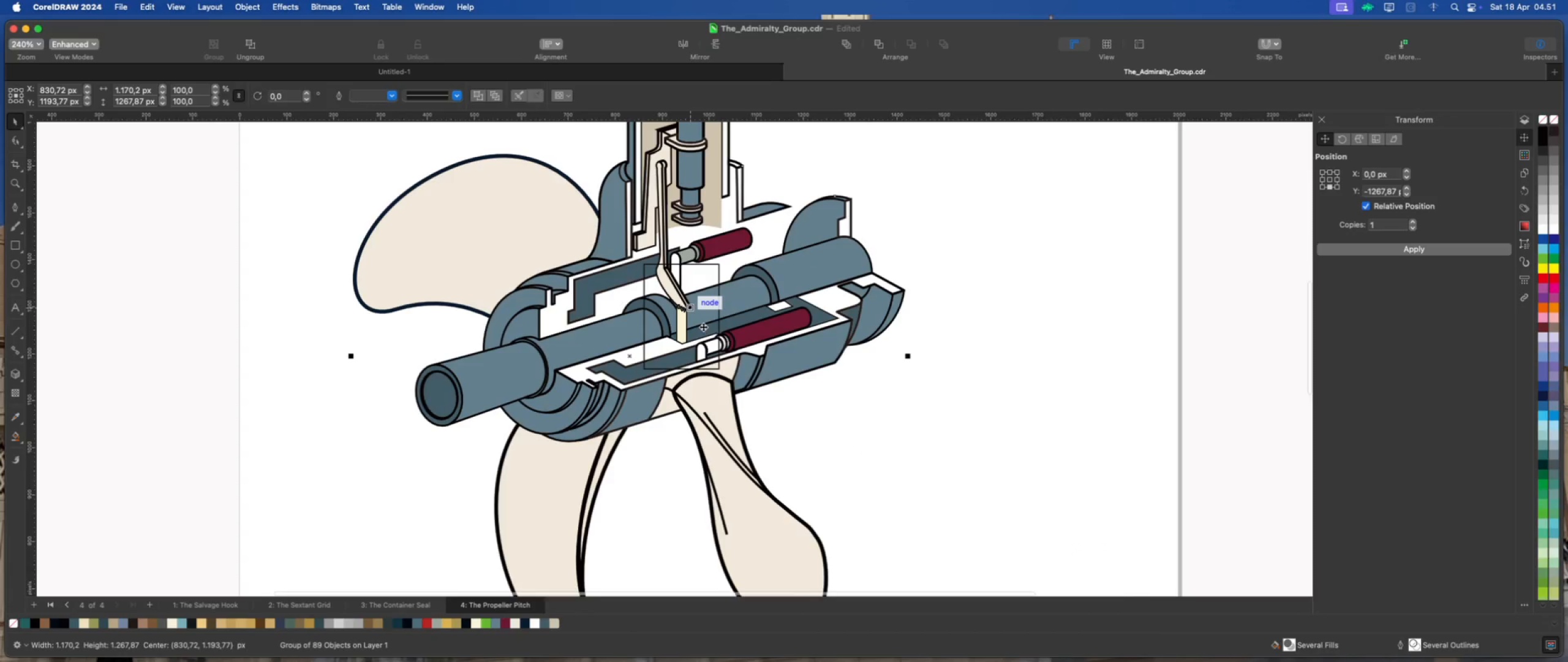 
scroll: coordinate [707, 336], scroll_direction: down, amount: 1.0
 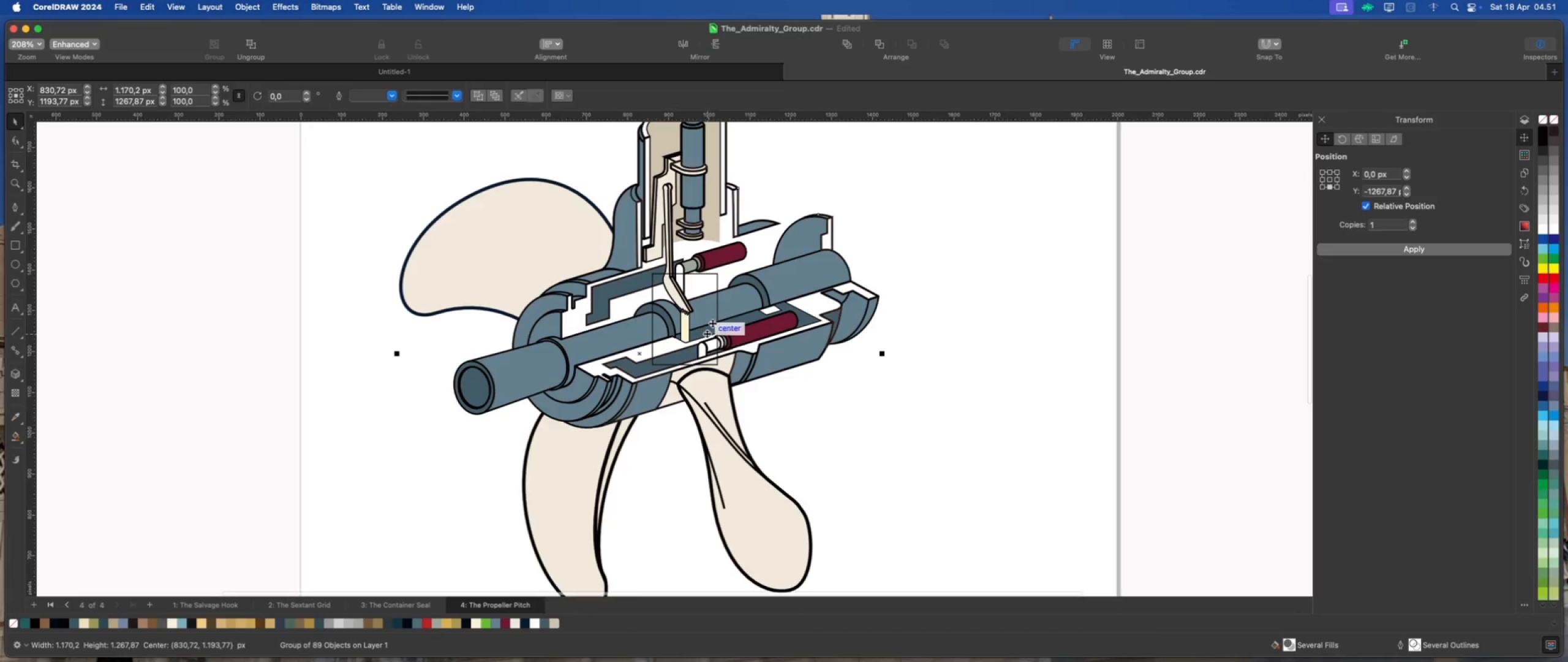 
left_click([933, 449])
 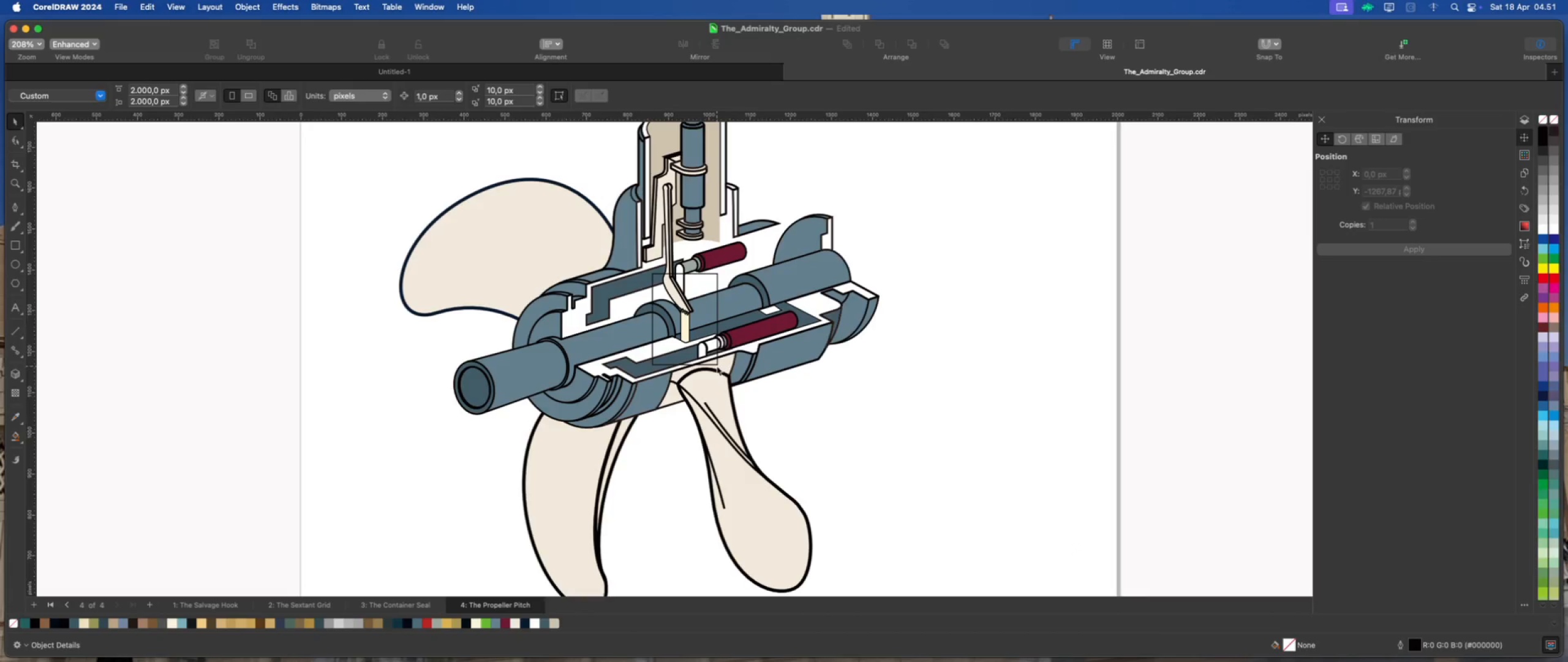 
left_click([714, 363])
 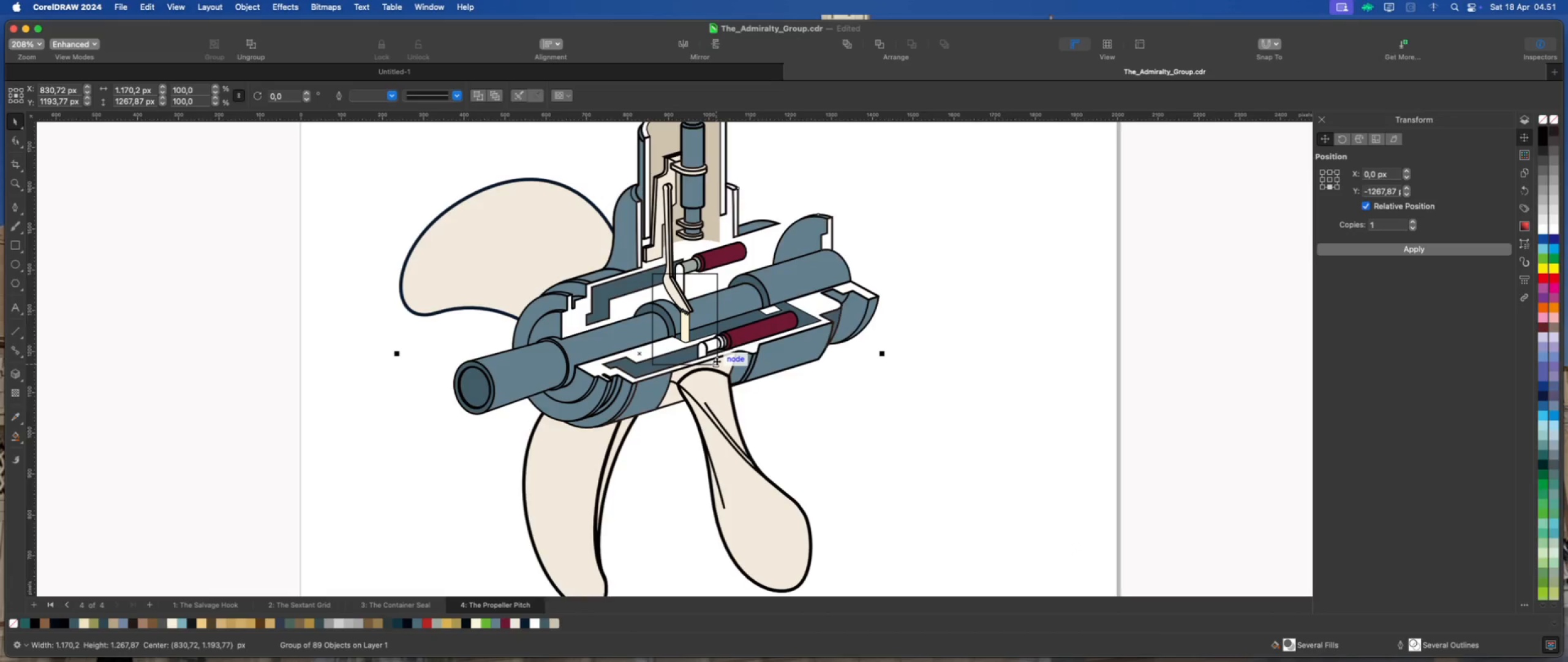 
left_click([718, 362])
 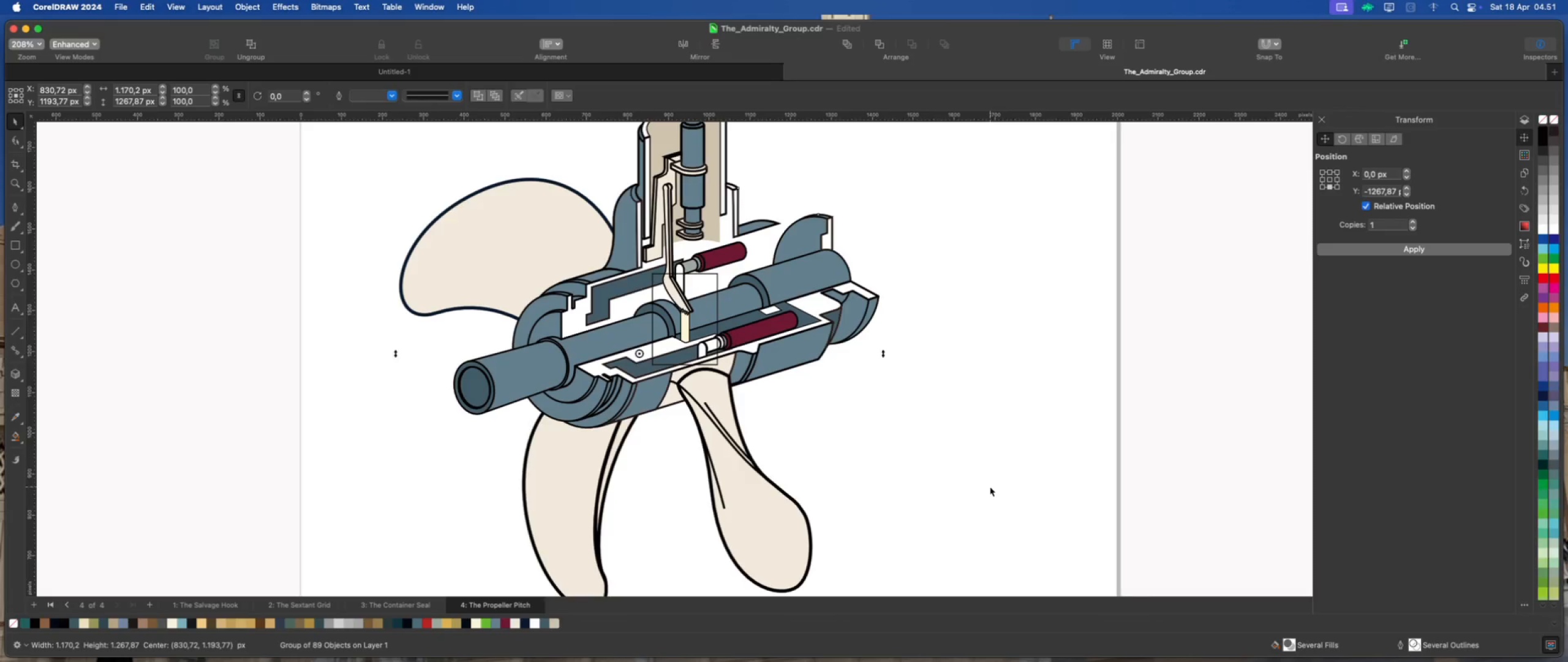 
scroll: coordinate [908, 476], scroll_direction: down, amount: 2.0
 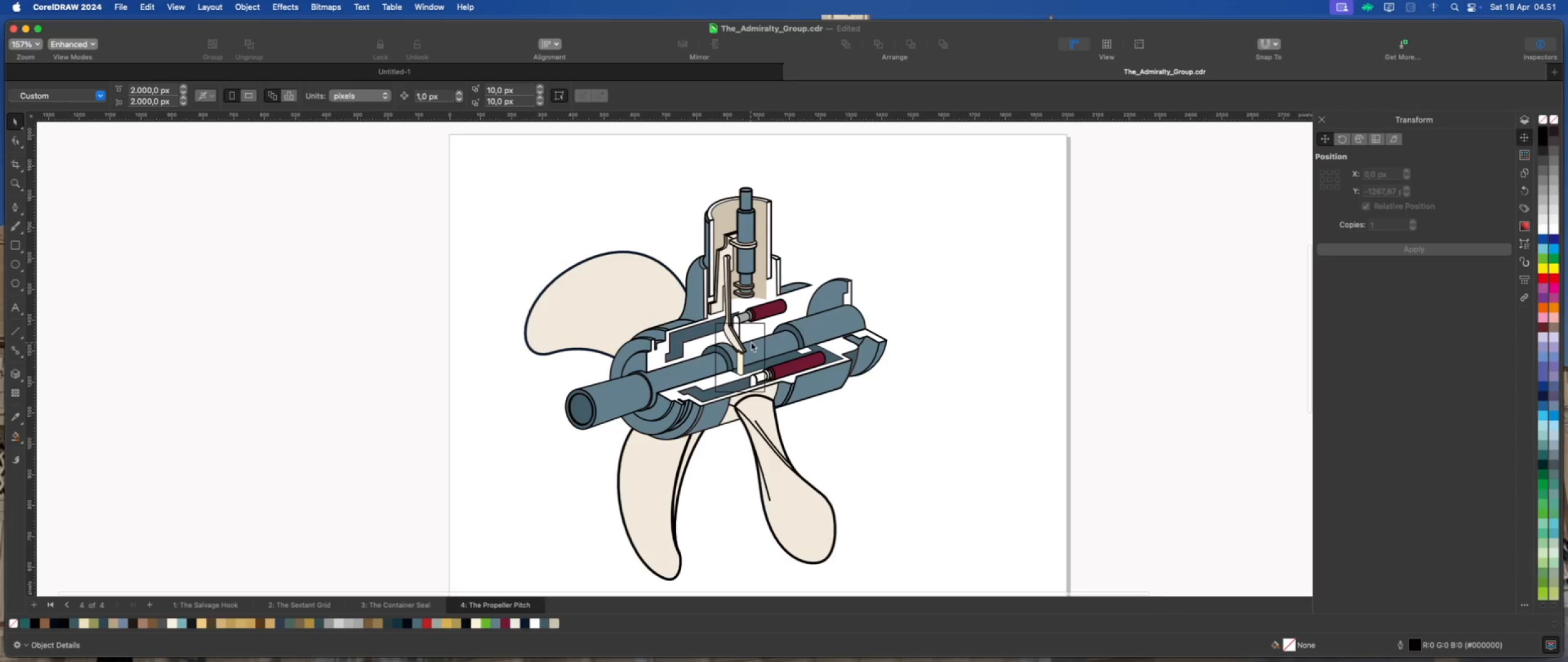 
left_click([752, 336])
 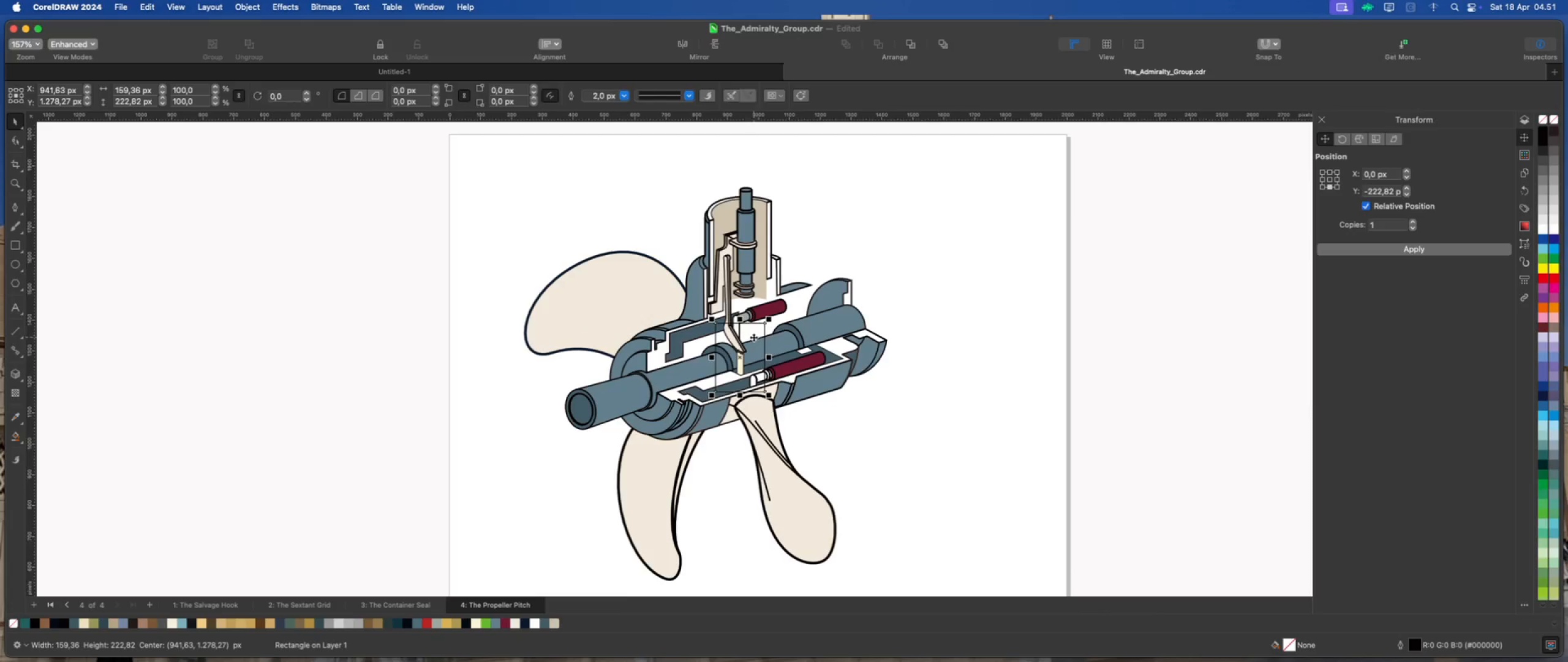 
scroll: coordinate [752, 338], scroll_direction: up, amount: 1.0
 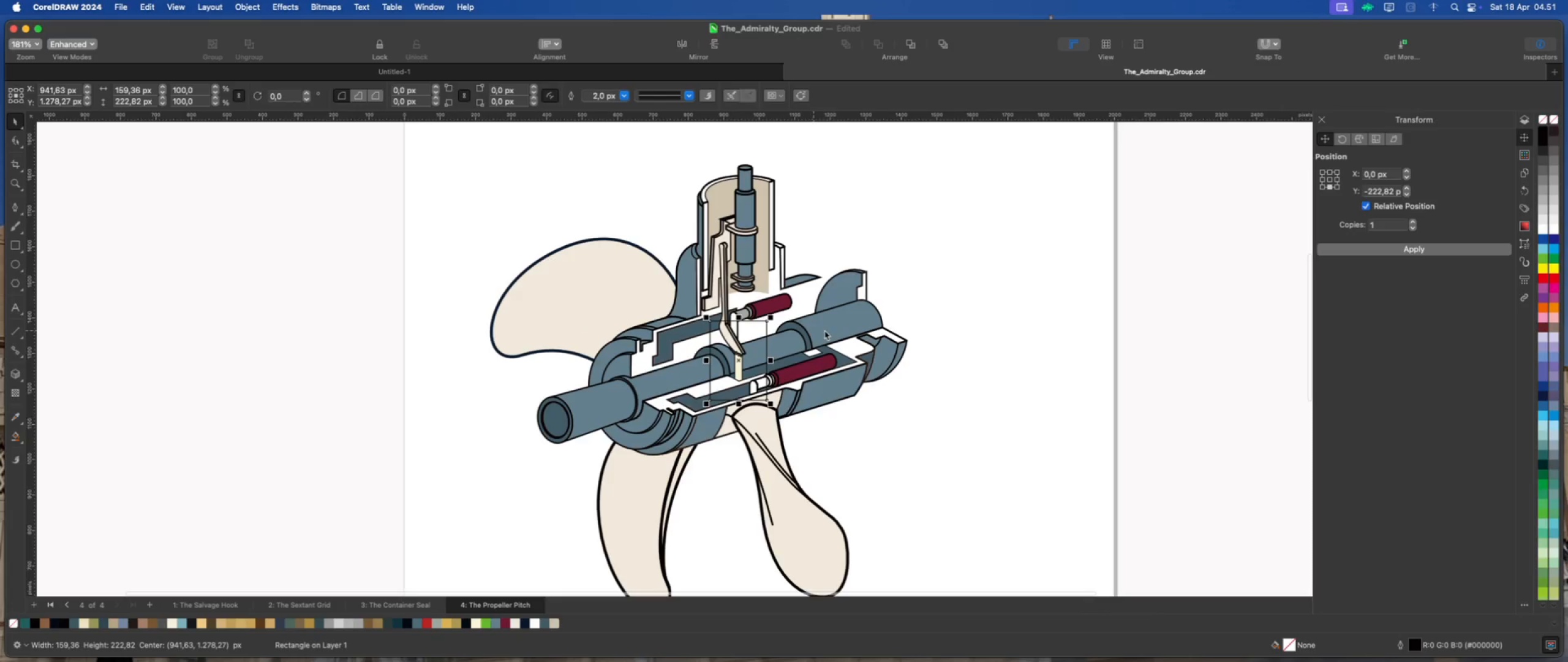 
left_click([833, 329])
 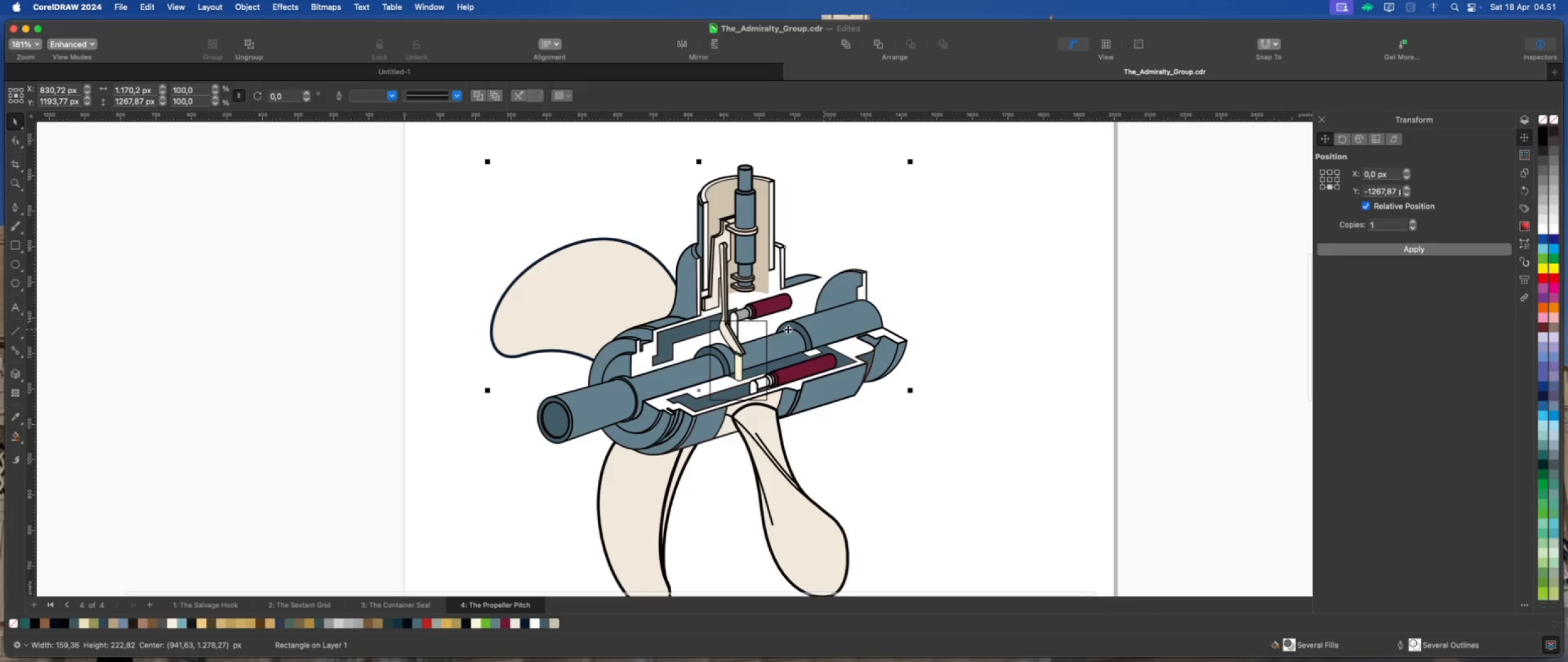 
scroll: coordinate [756, 330], scroll_direction: down, amount: 2.0
 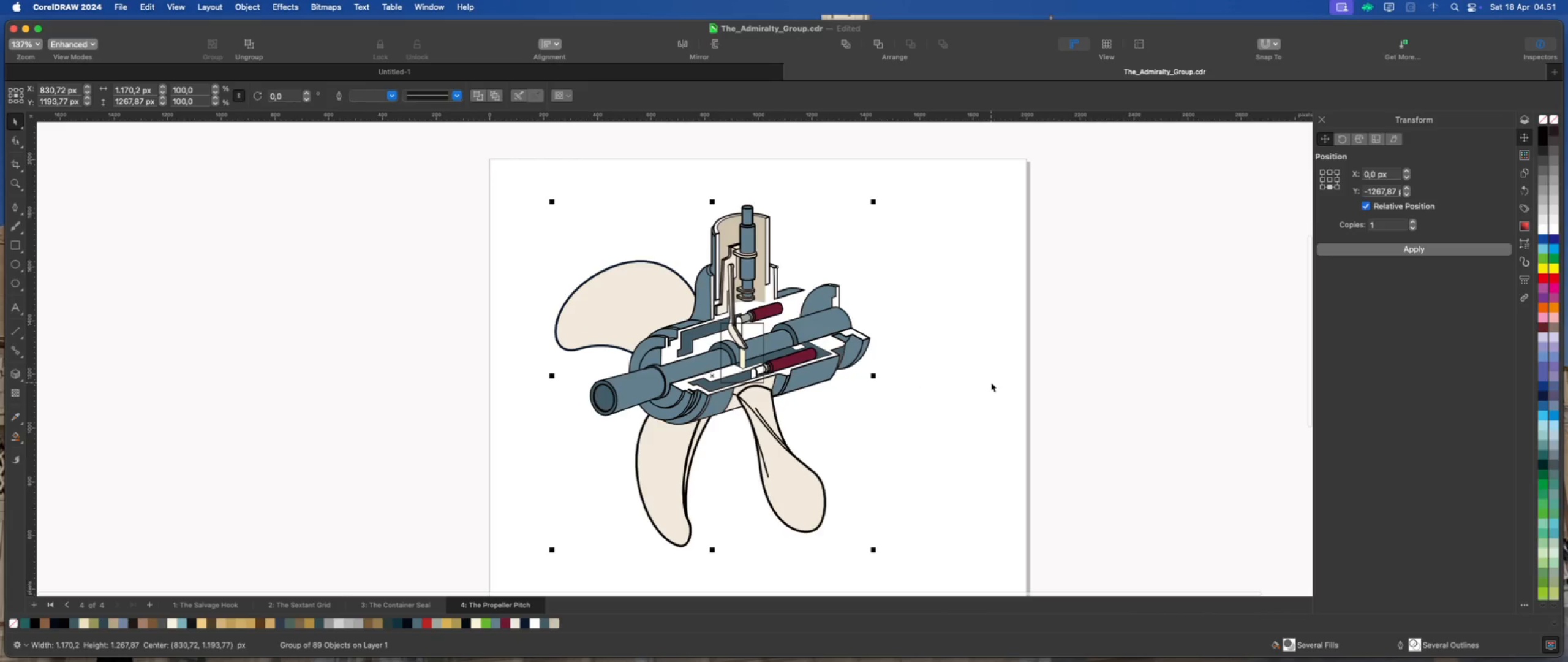 
left_click([971, 382])
 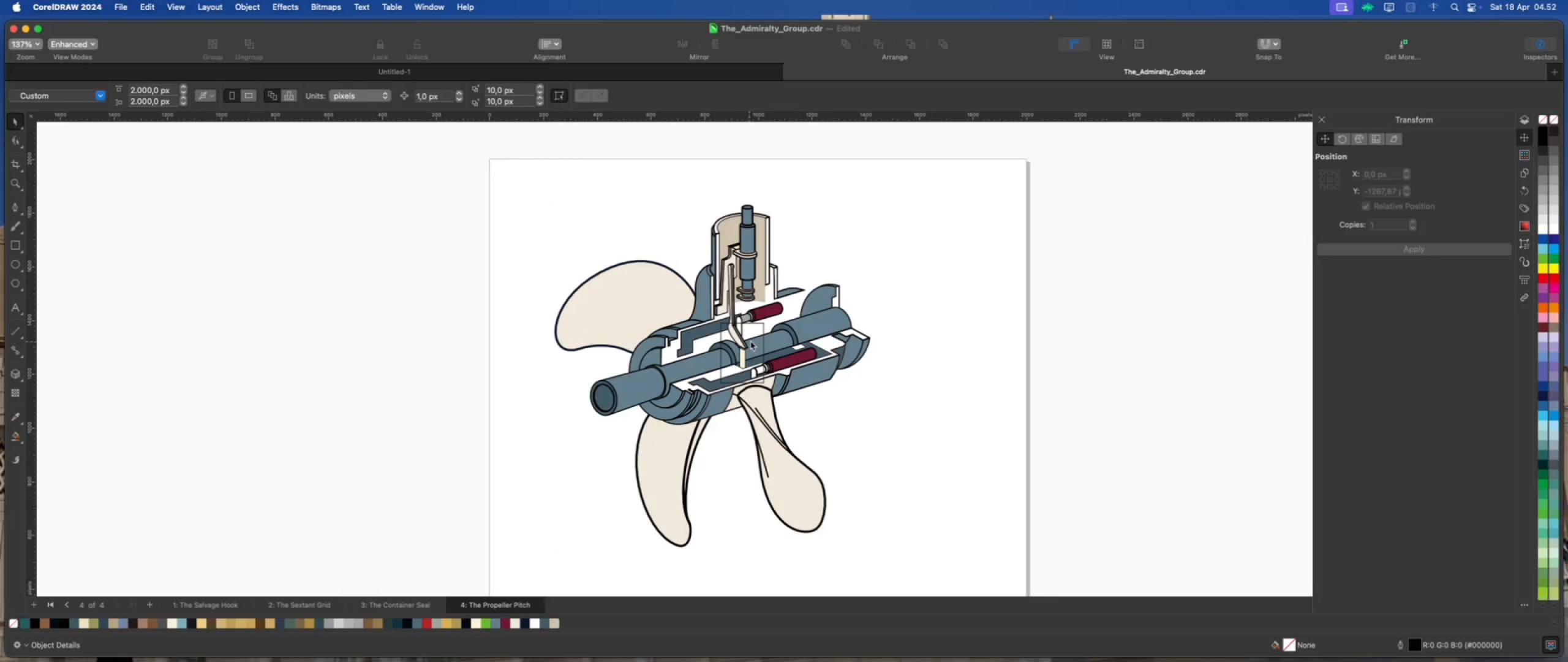 
left_click([753, 340])
 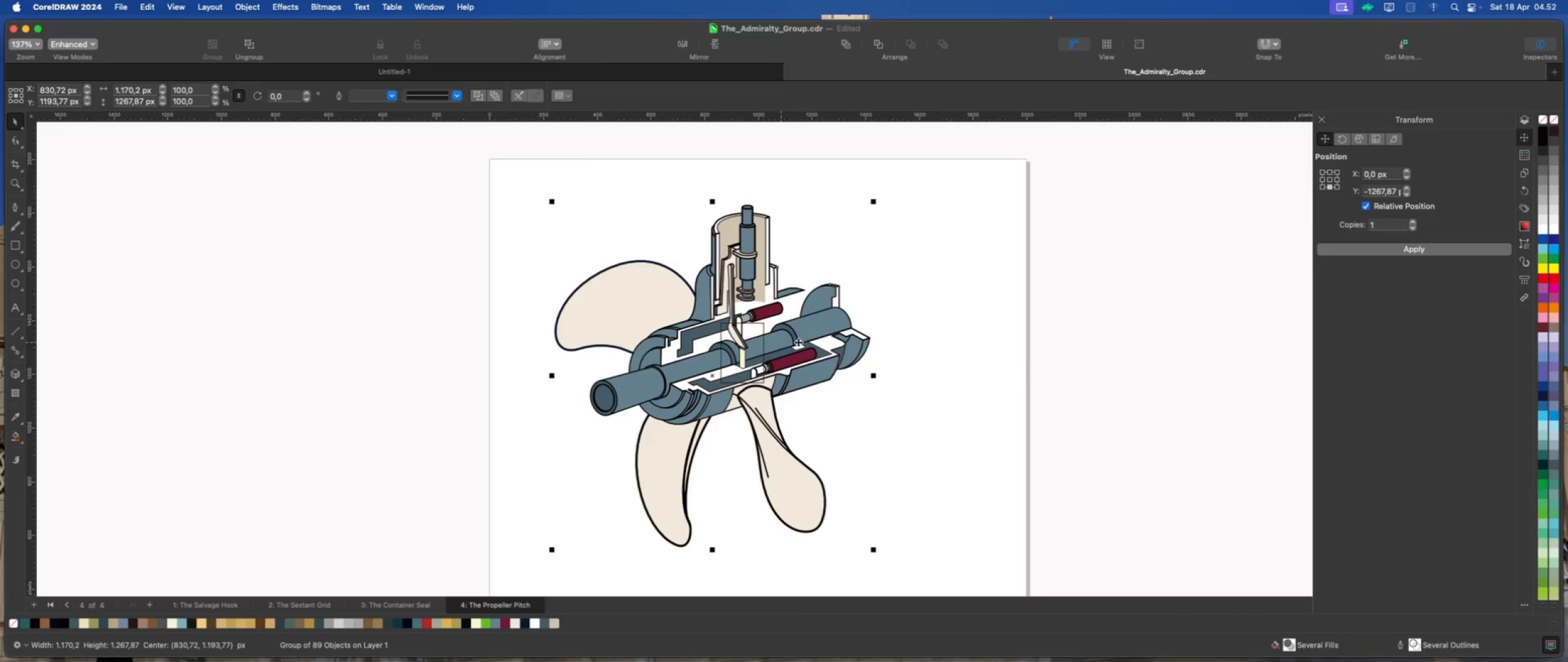 
left_click([960, 359])
 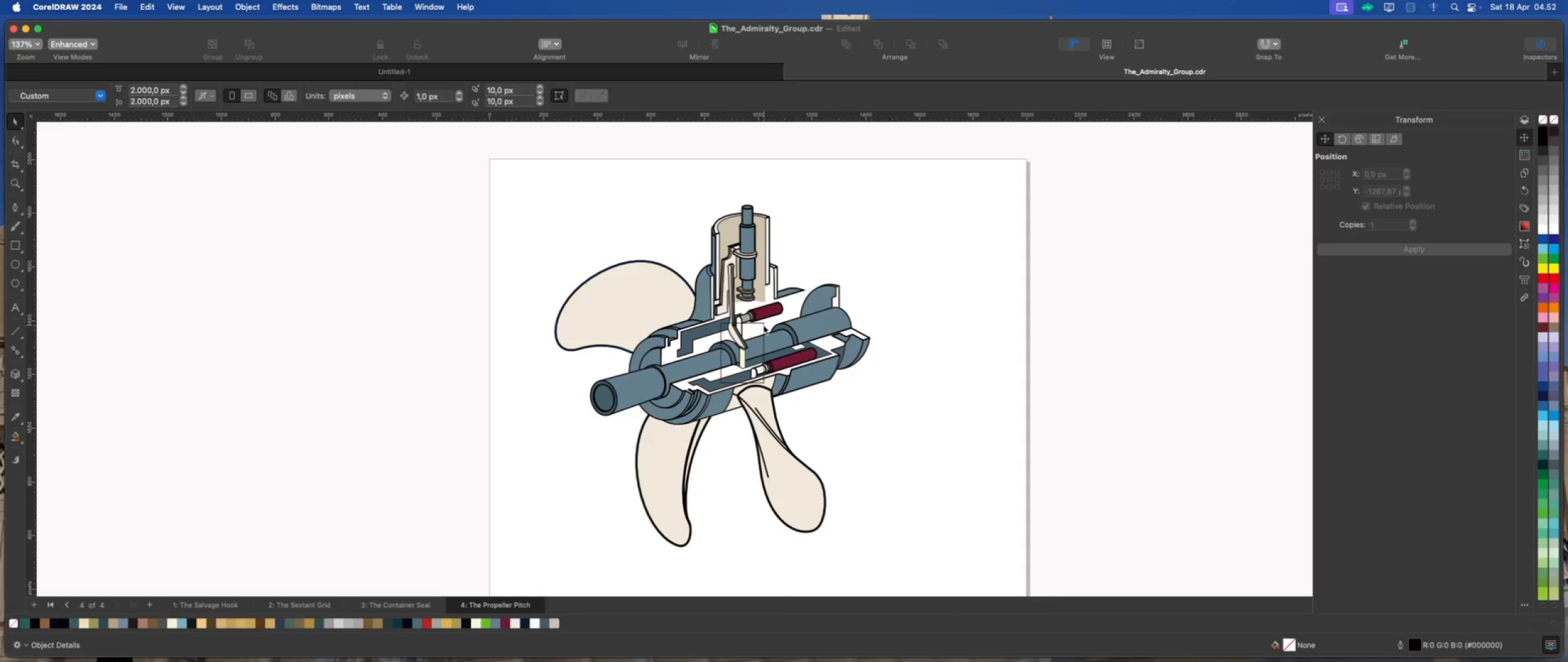 
left_click([762, 324])
 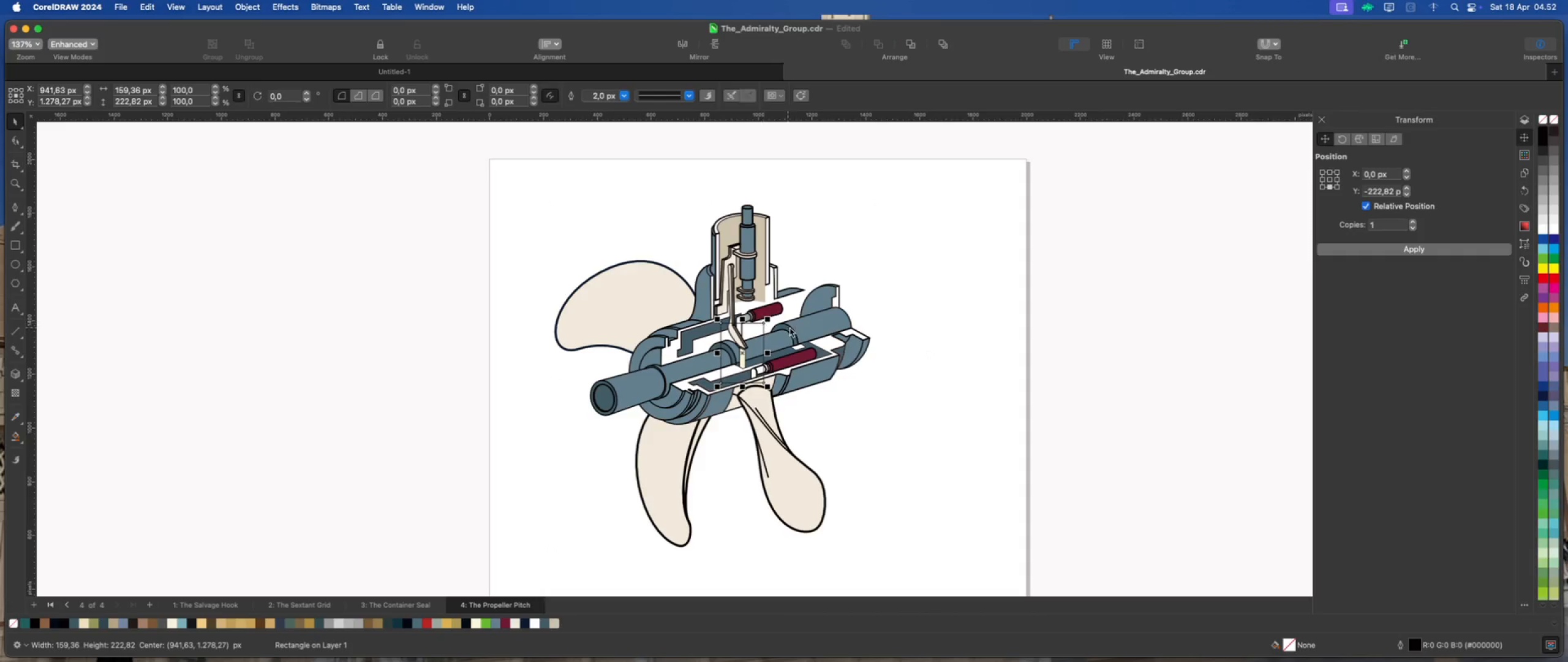 
hold_key(key=ShiftLeft, duration=1.87)
left_click([810, 322])
 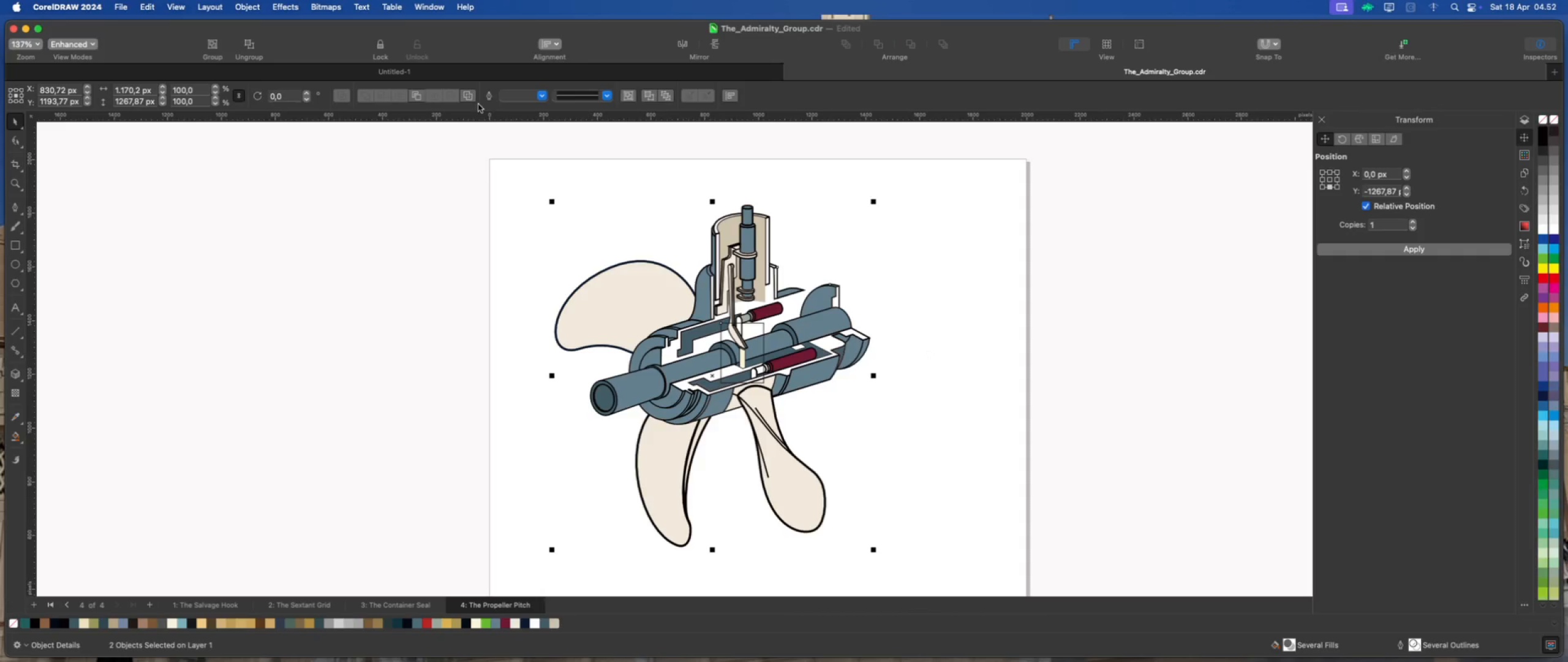 
left_click([472, 97])
 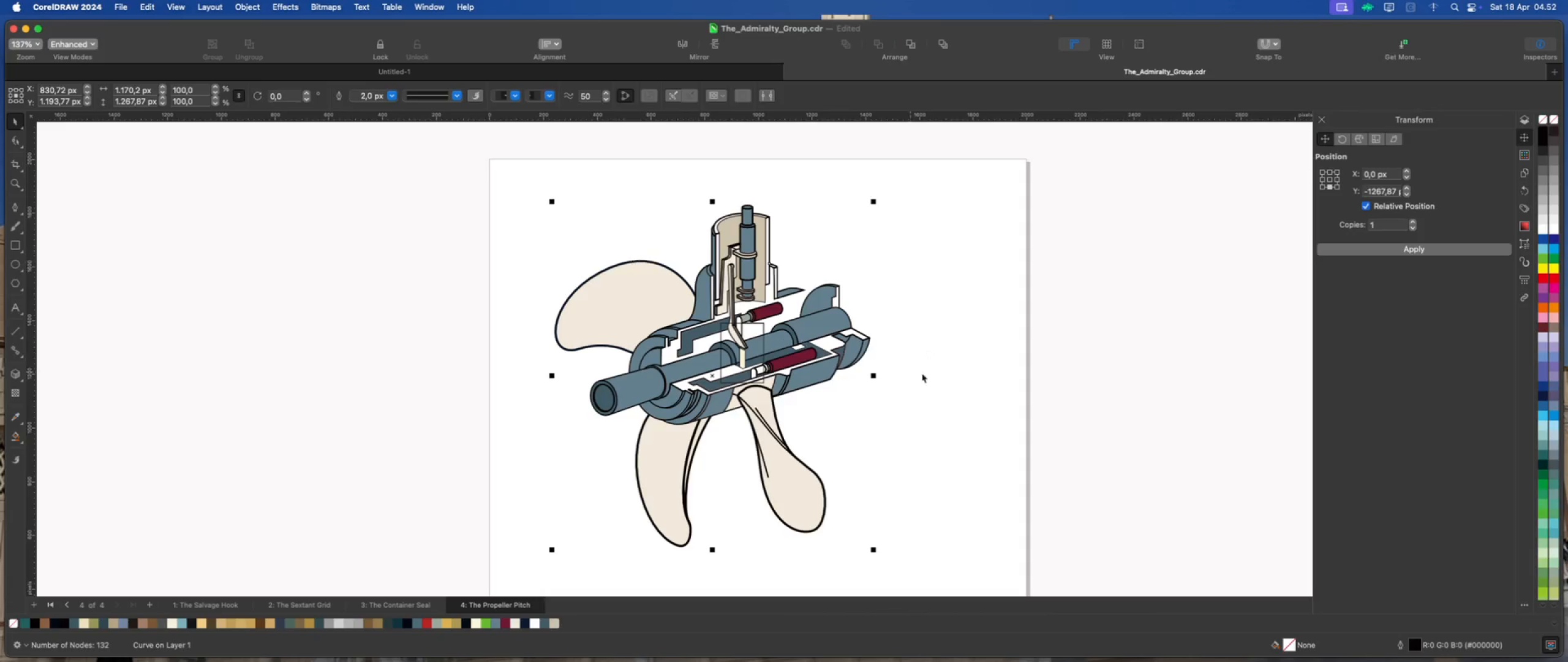 
left_click([988, 381])
 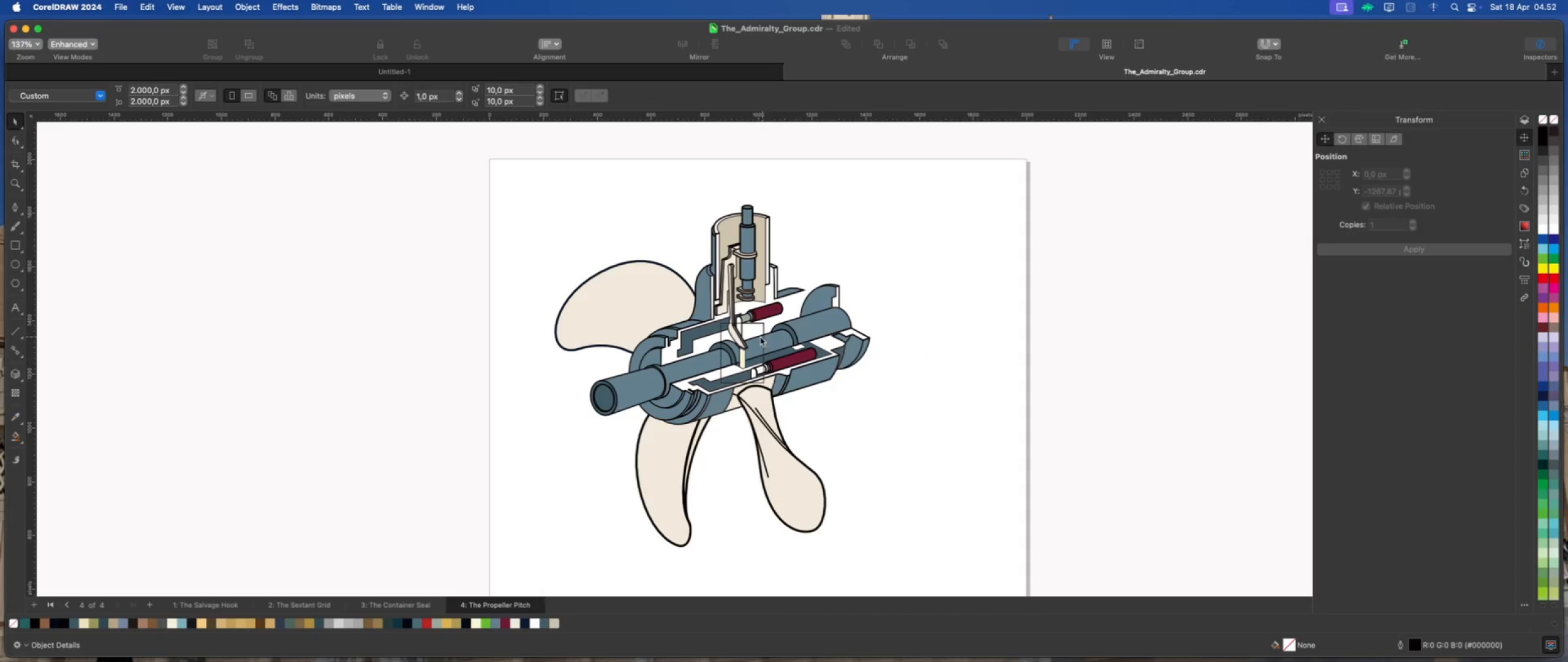 
left_click([758, 337])
 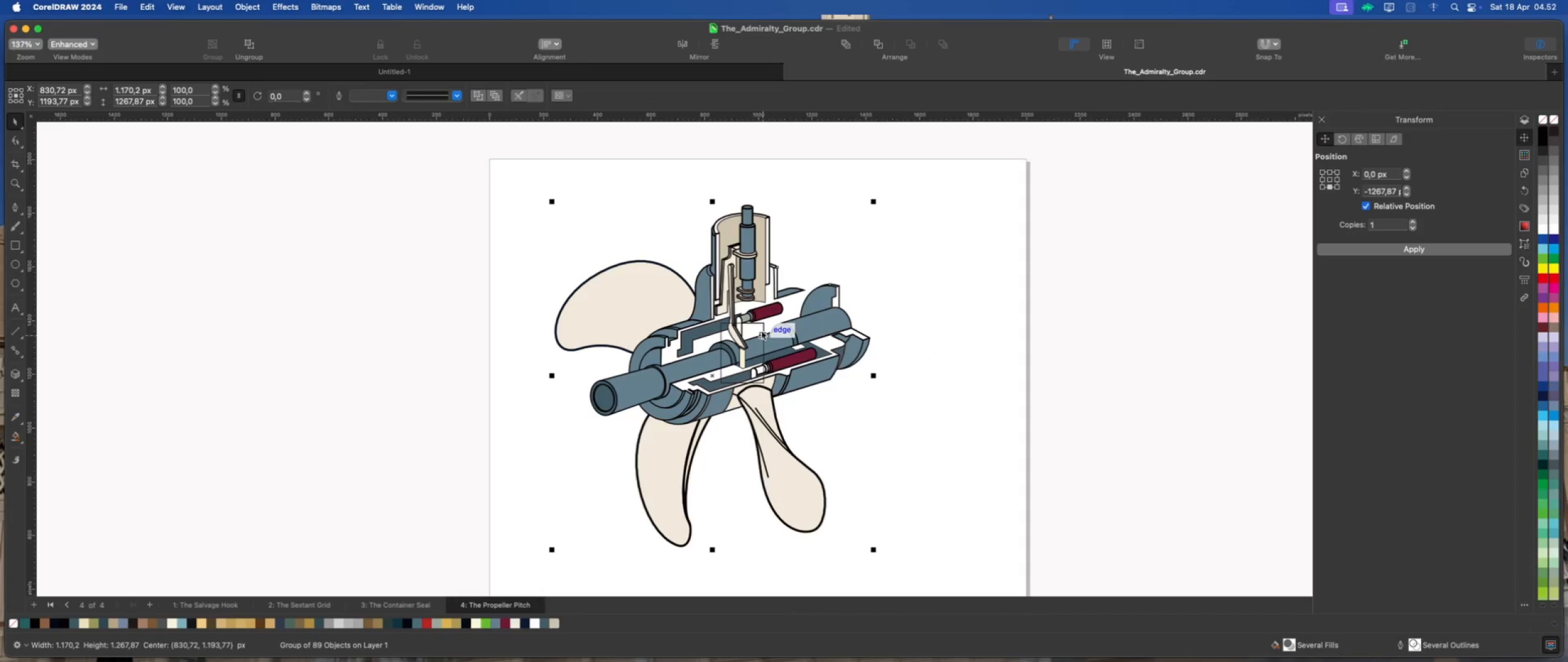 
left_click([762, 327])
 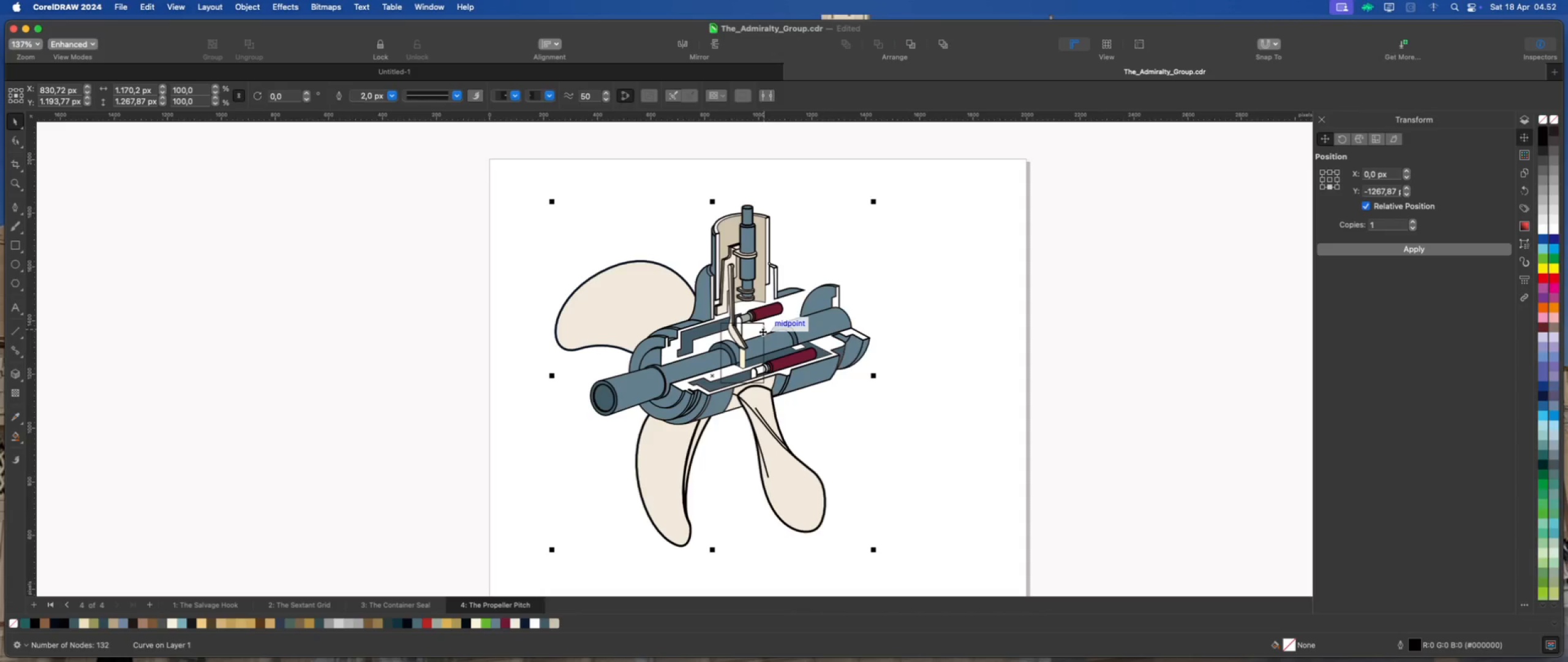 
left_click([966, 409])
 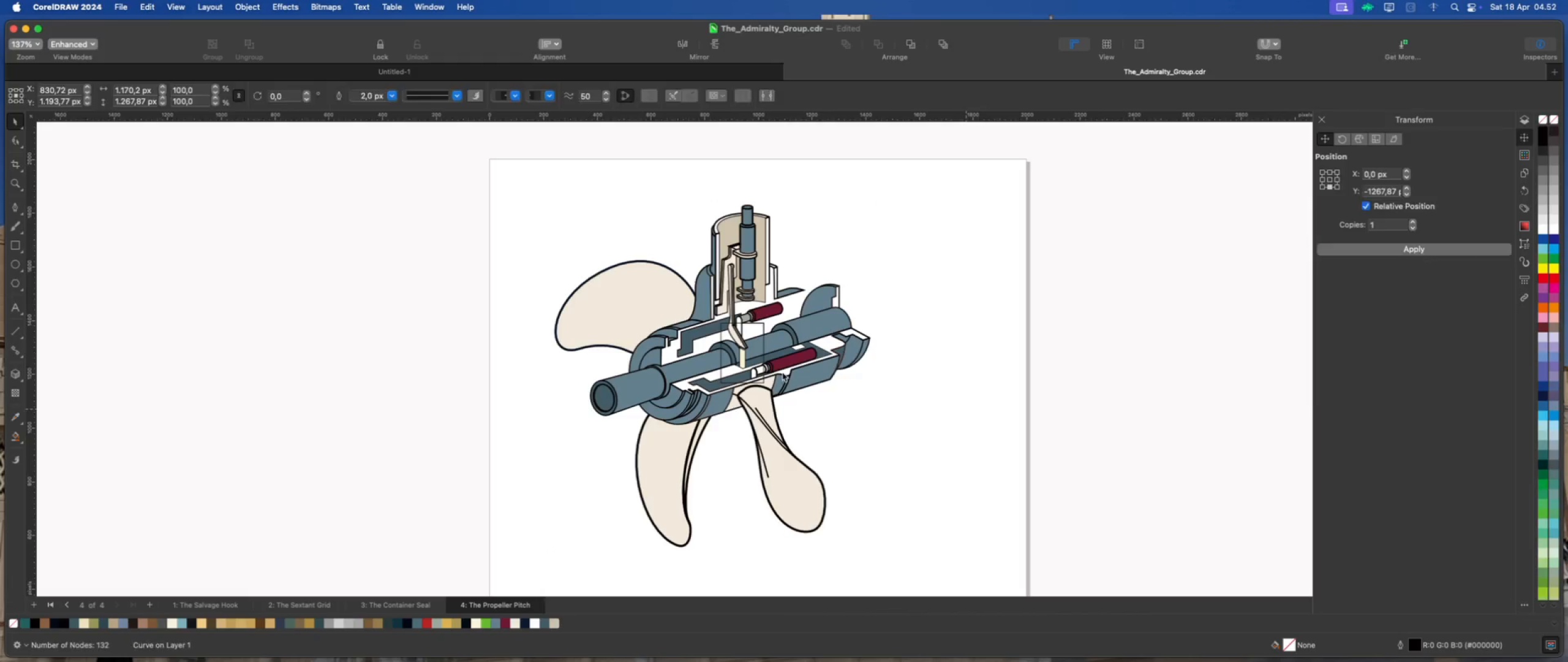 
scroll: coordinate [758, 360], scroll_direction: up, amount: 10.0
 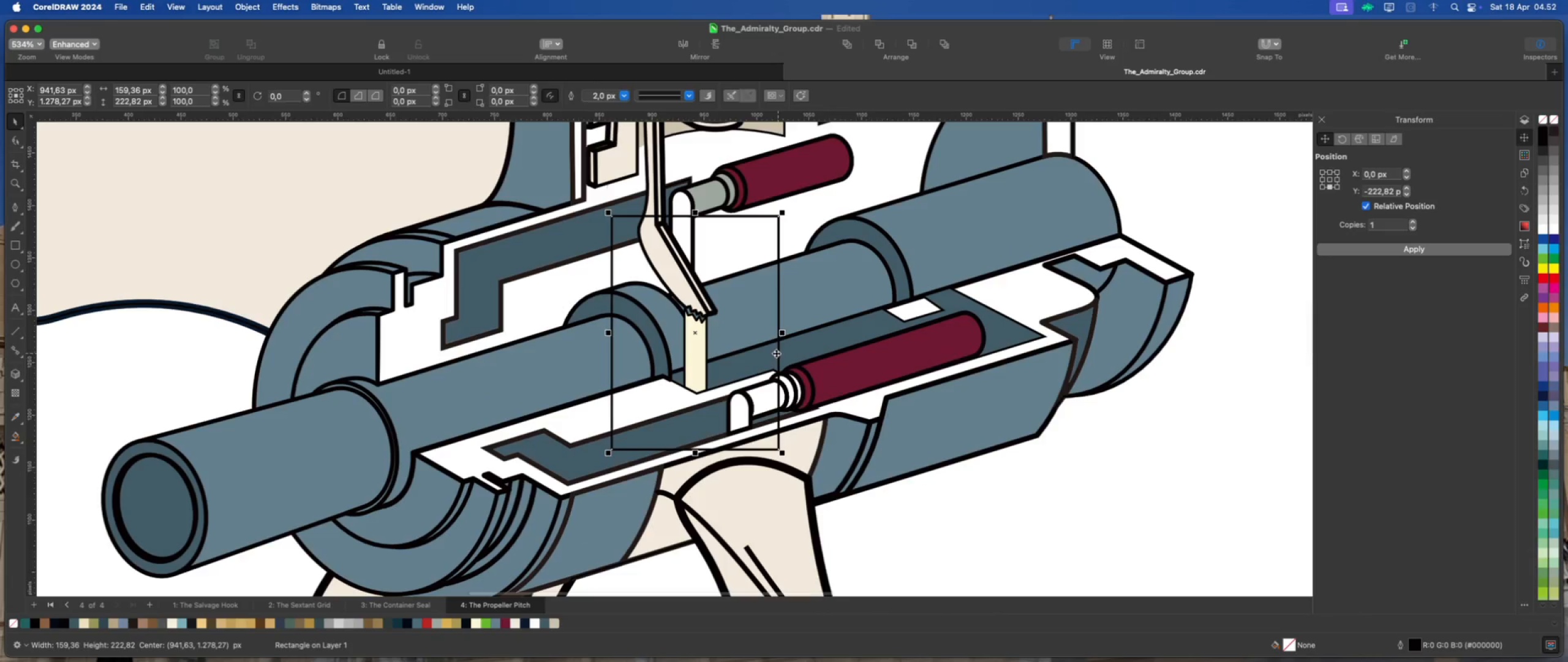 
left_click_drag(start_coordinate=[696, 334], to_coordinate=[988, 337])
 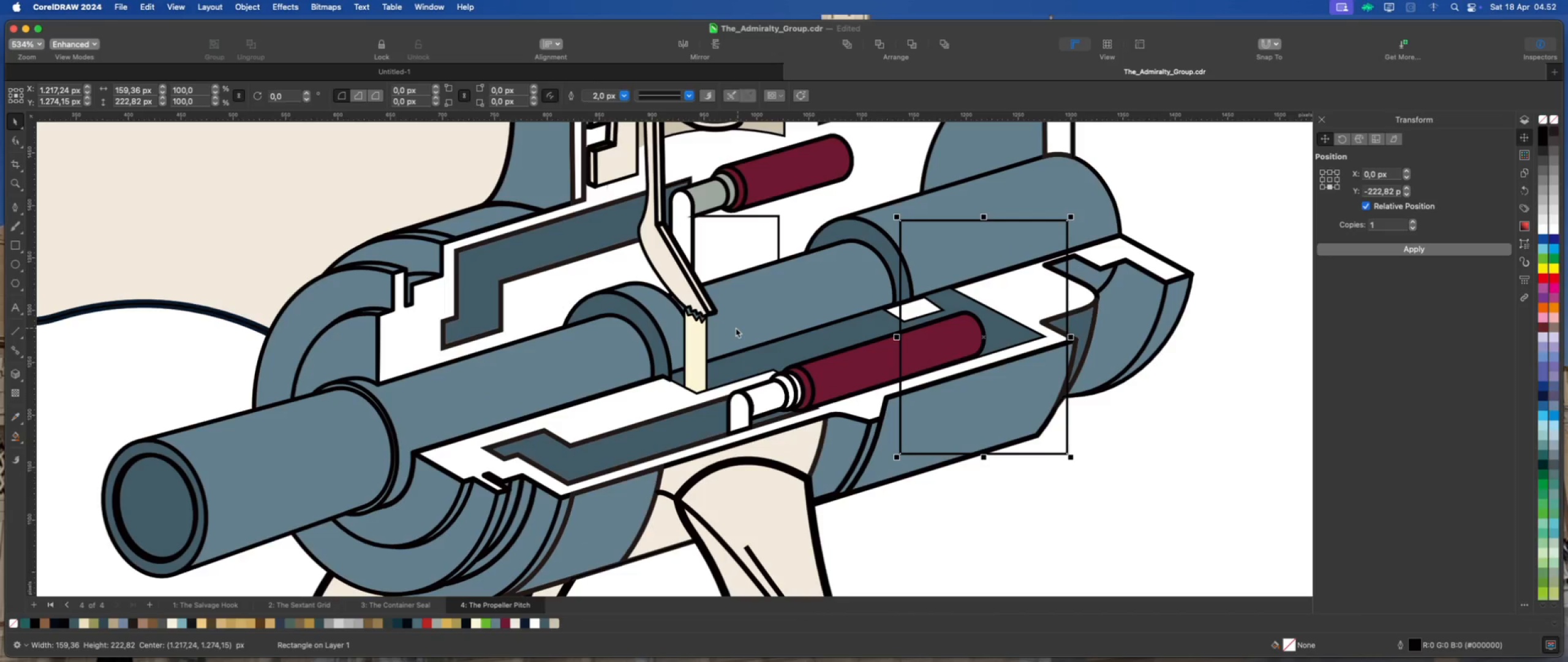 
left_click([736, 328])
 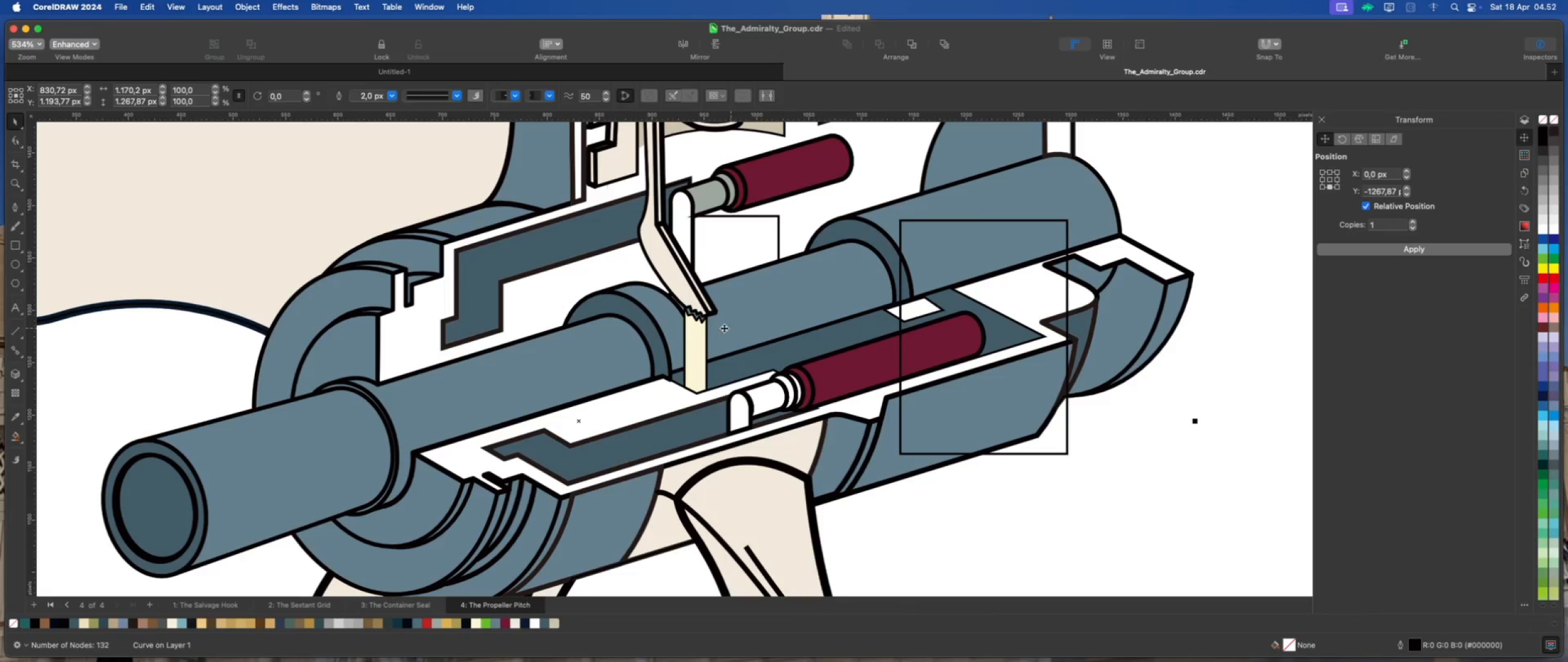 
scroll: coordinate [710, 328], scroll_direction: down, amount: 6.0
 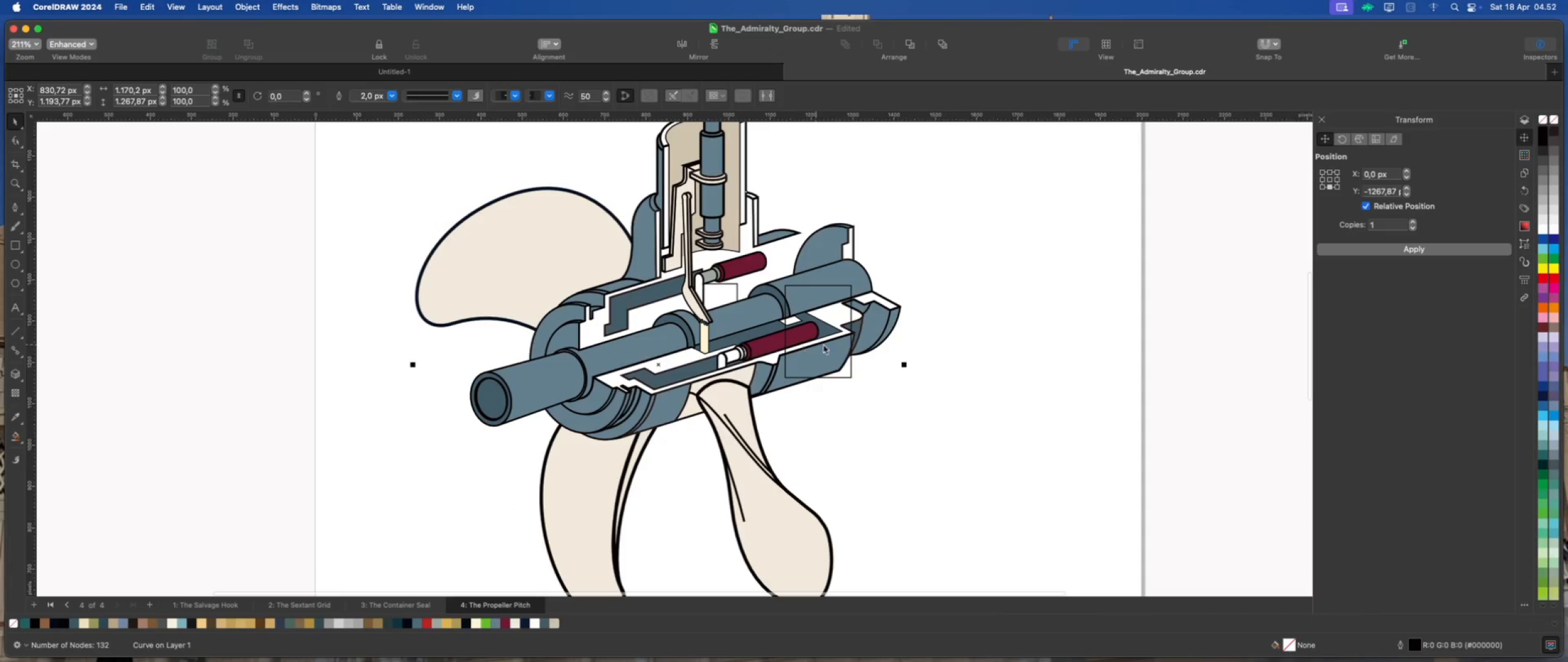 
left_click([829, 344])
 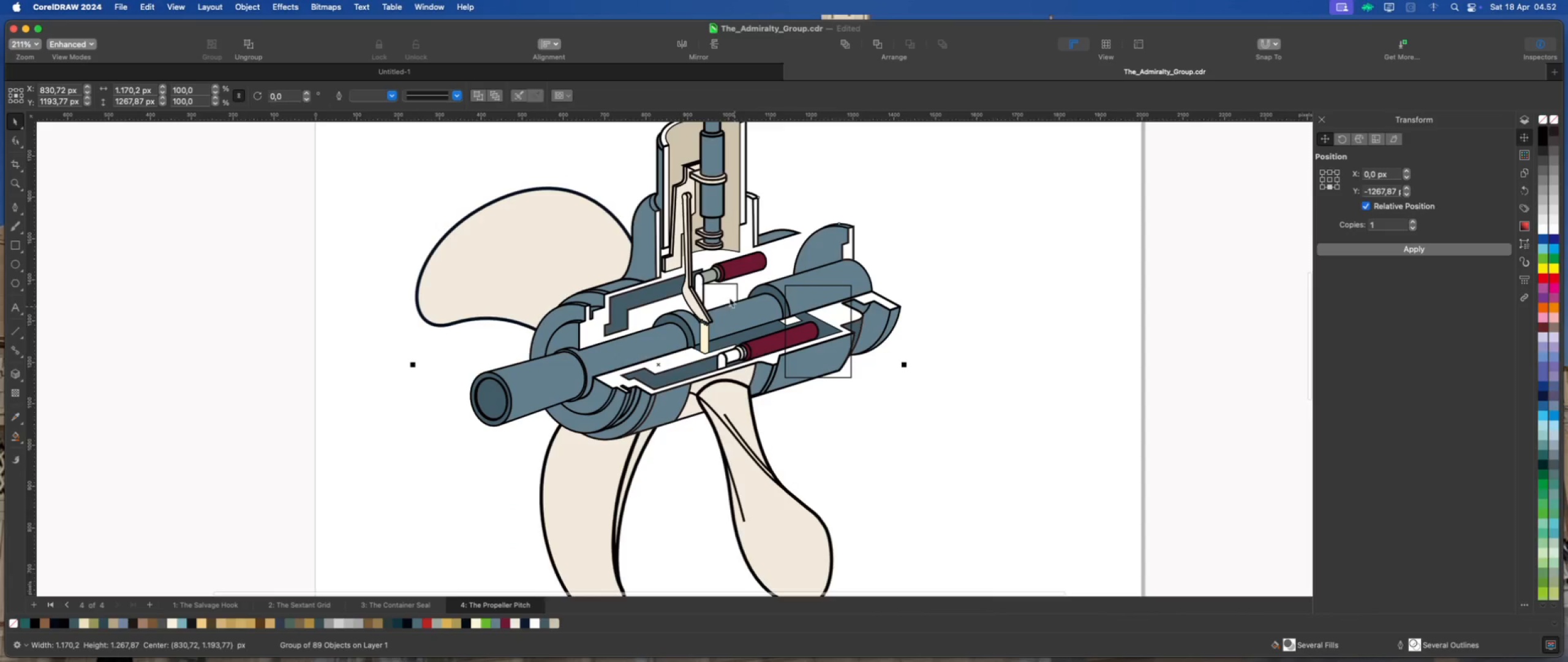 
left_click([732, 289])
 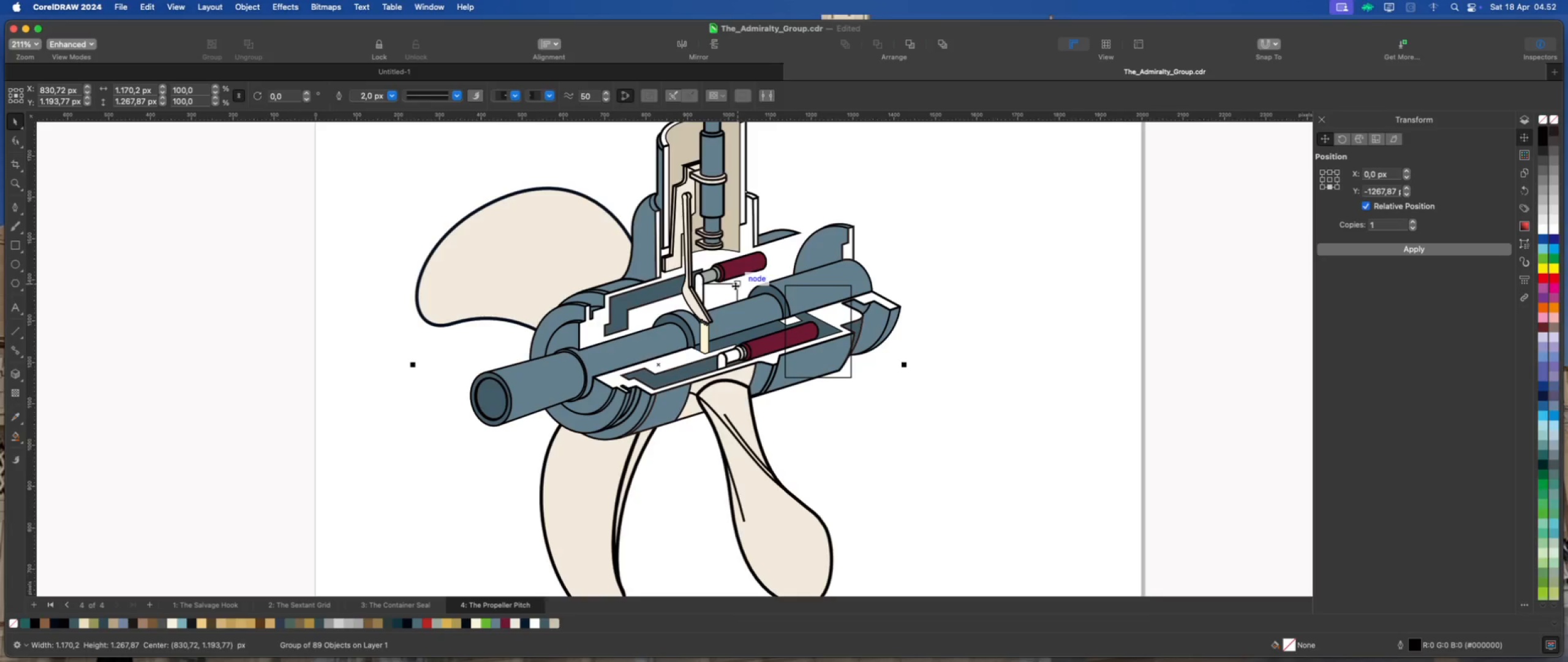 
left_click([735, 286])
 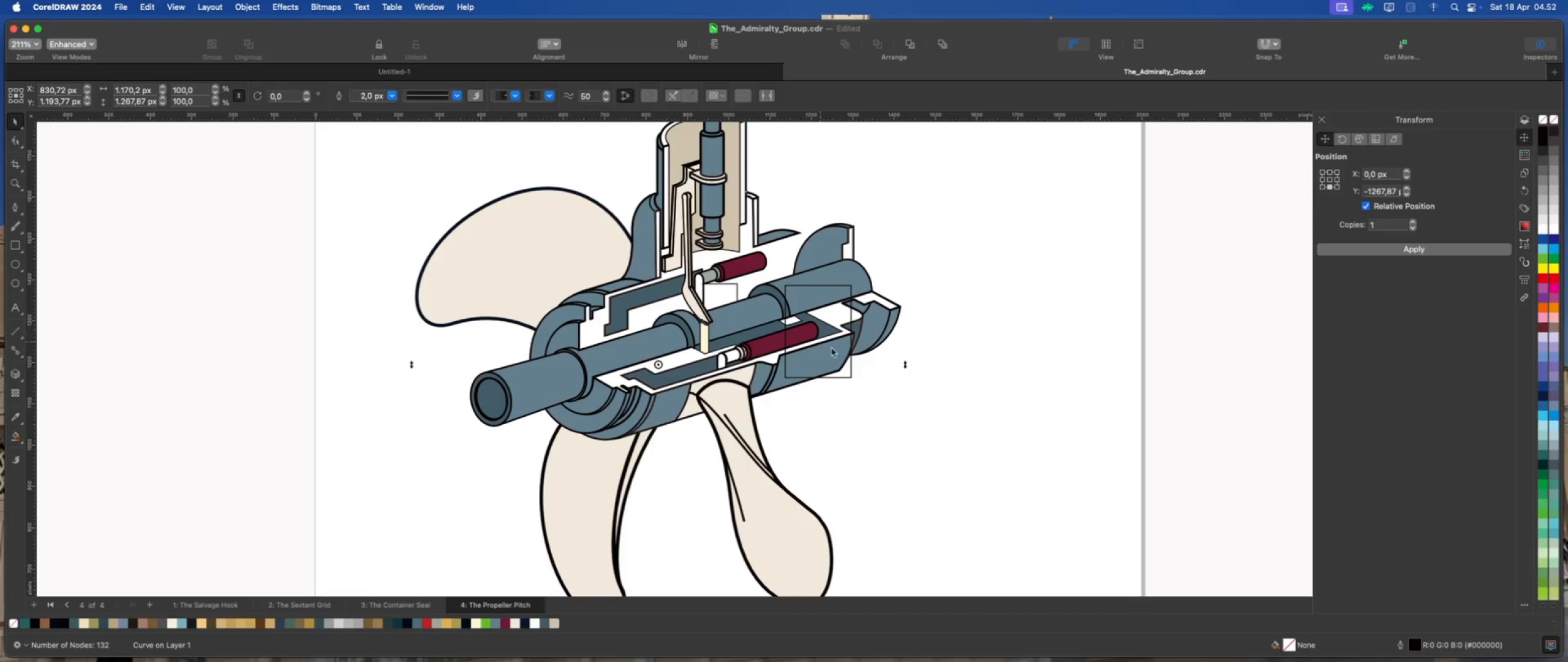 
left_click([842, 350])
 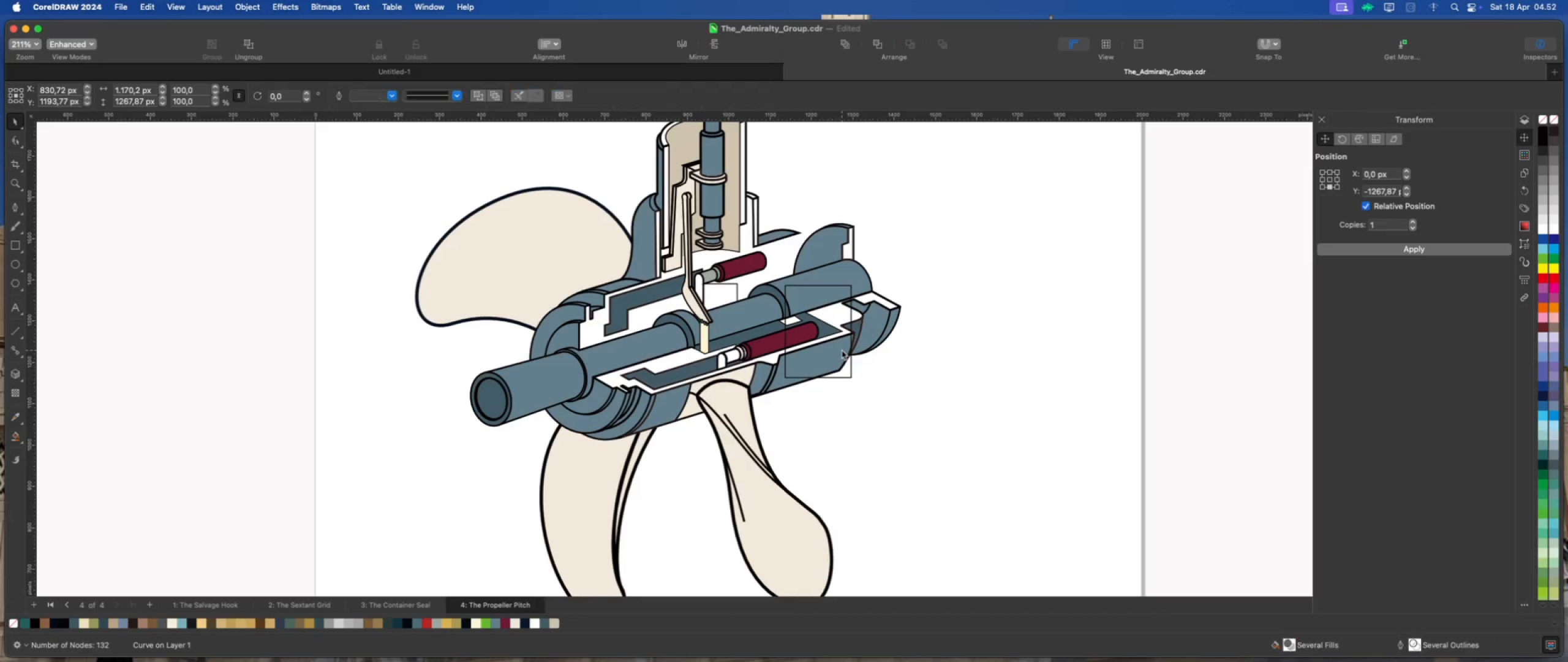 
key(Meta+Z)
 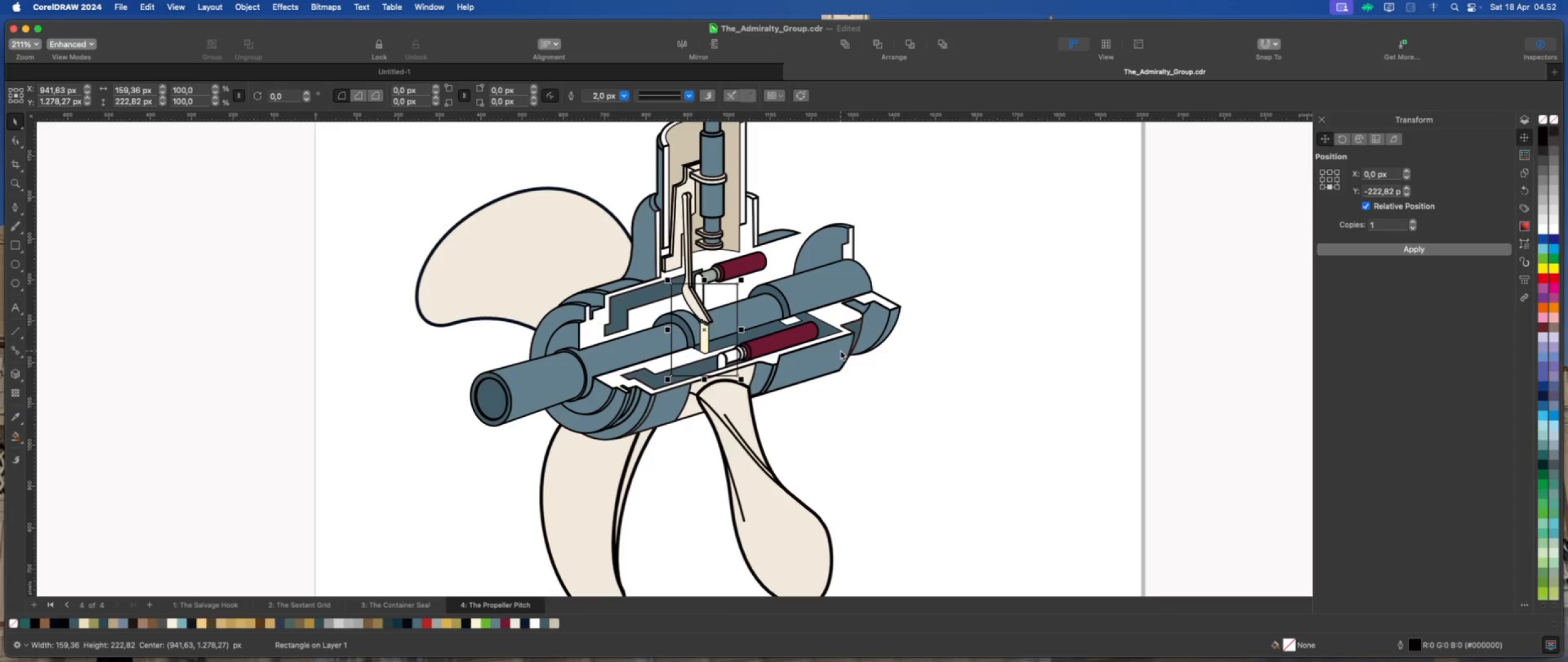 
key(Meta+Z)
 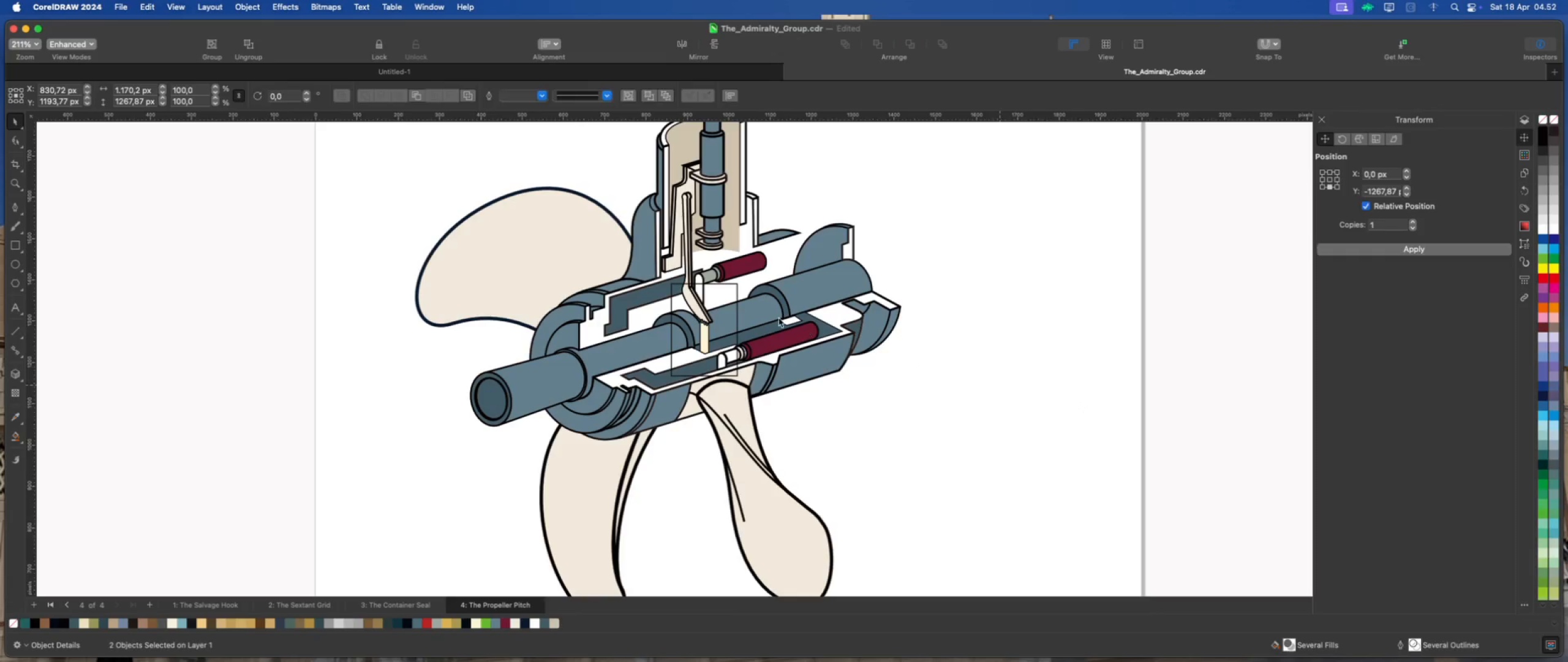 
left_click([723, 291])
 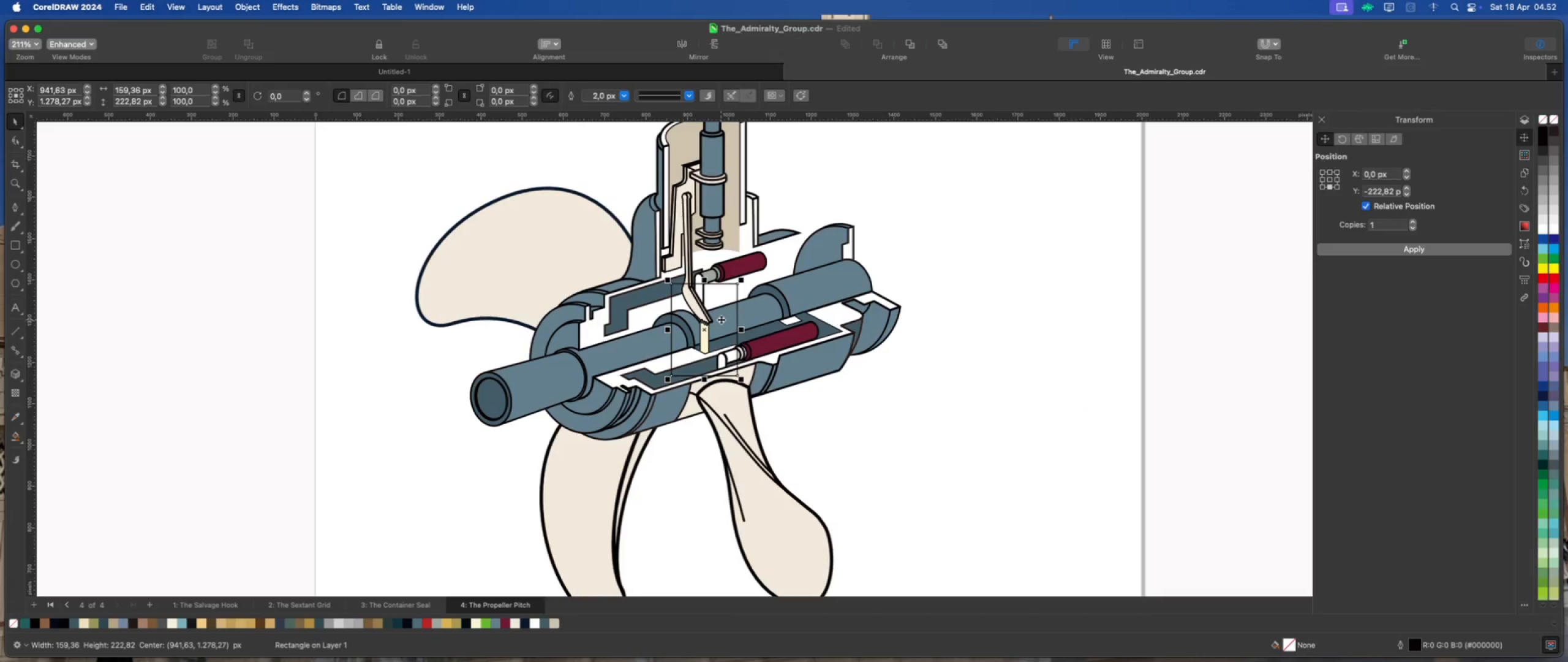 
scroll: coordinate [719, 319], scroll_direction: down, amount: 2.0
 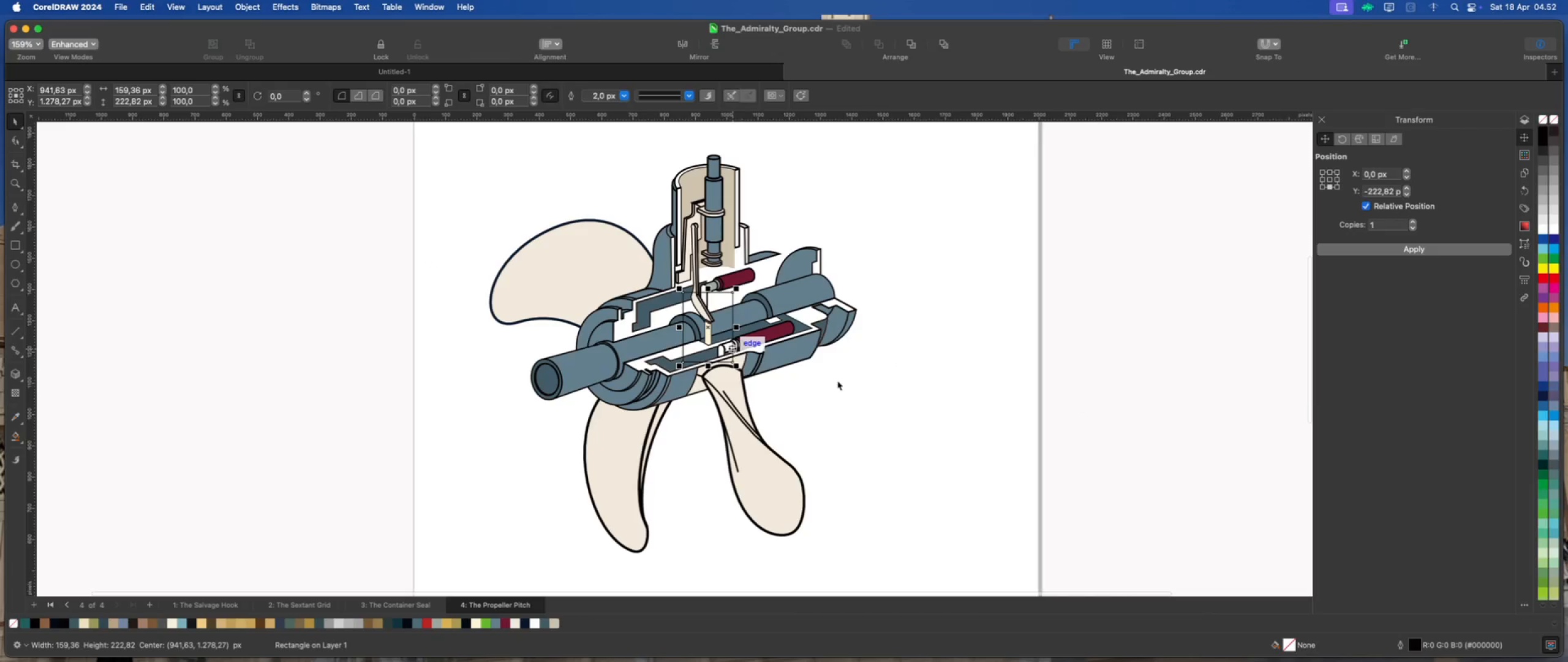 
left_click([924, 398])
 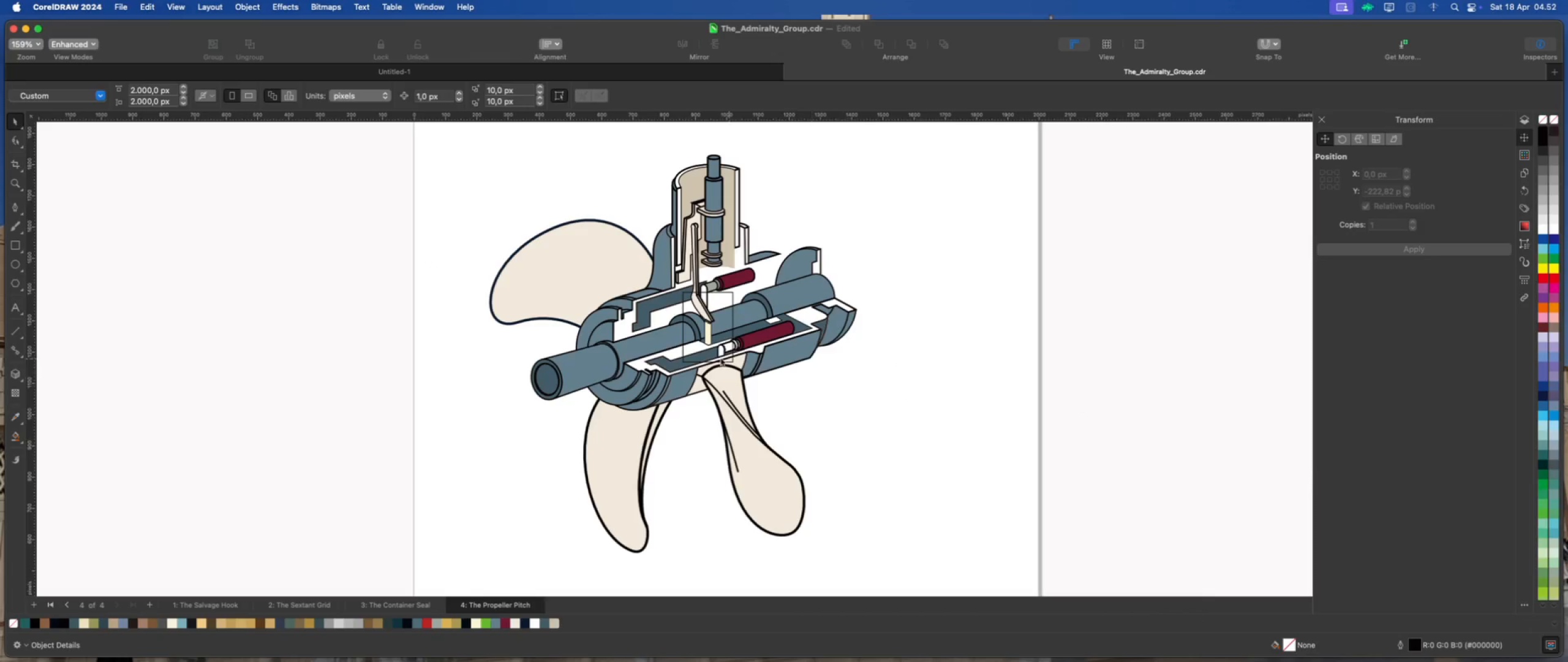 
scroll: coordinate [679, 349], scroll_direction: up, amount: 1.0
 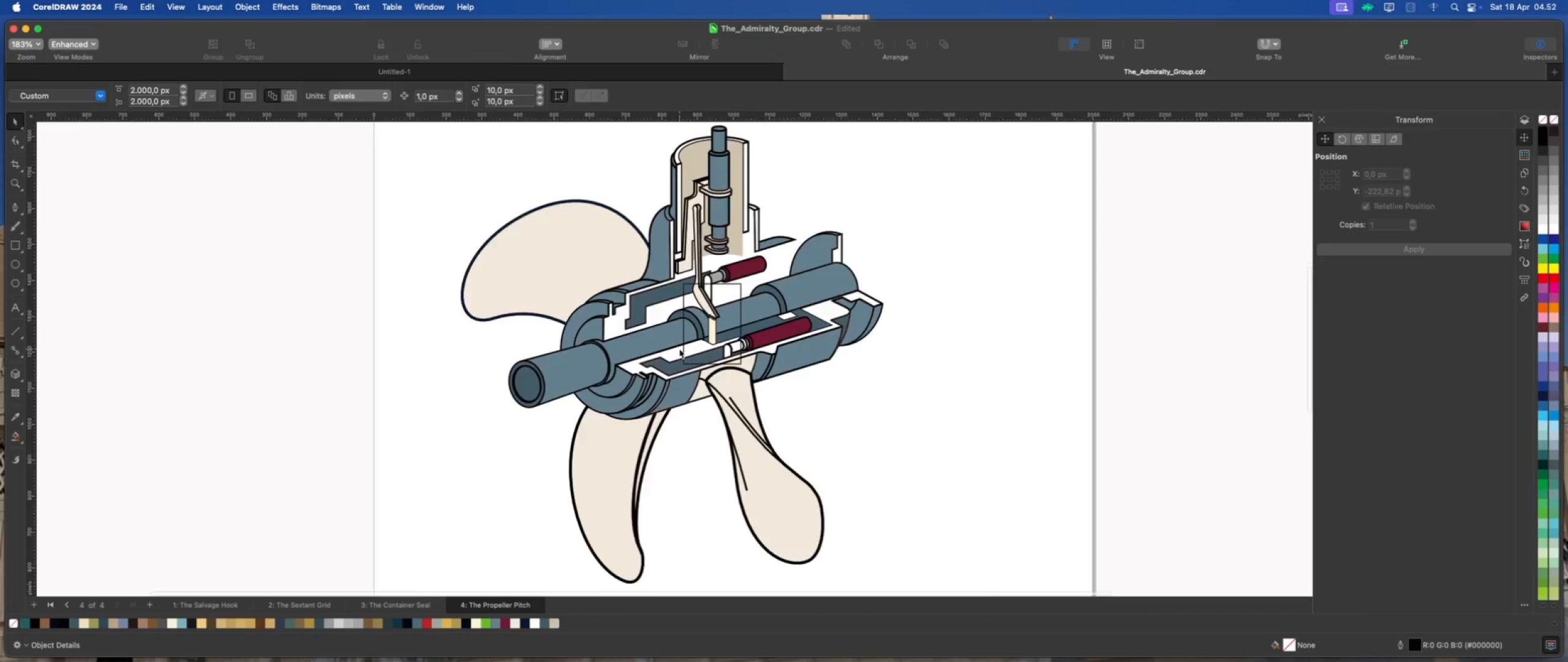 
left_click_drag(start_coordinate=[707, 332], to_coordinate=[932, 349])
 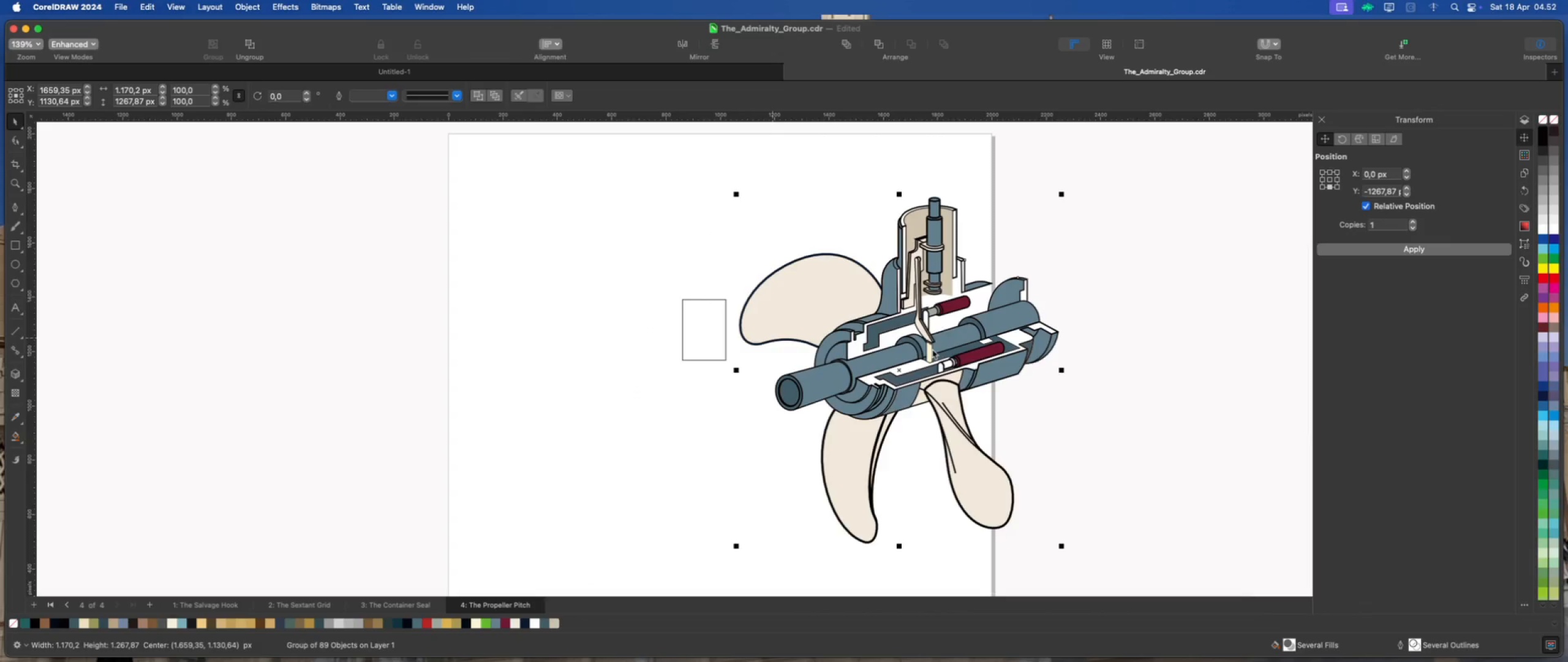 
scroll: coordinate [679, 349], scroll_direction: down, amount: 2.0
 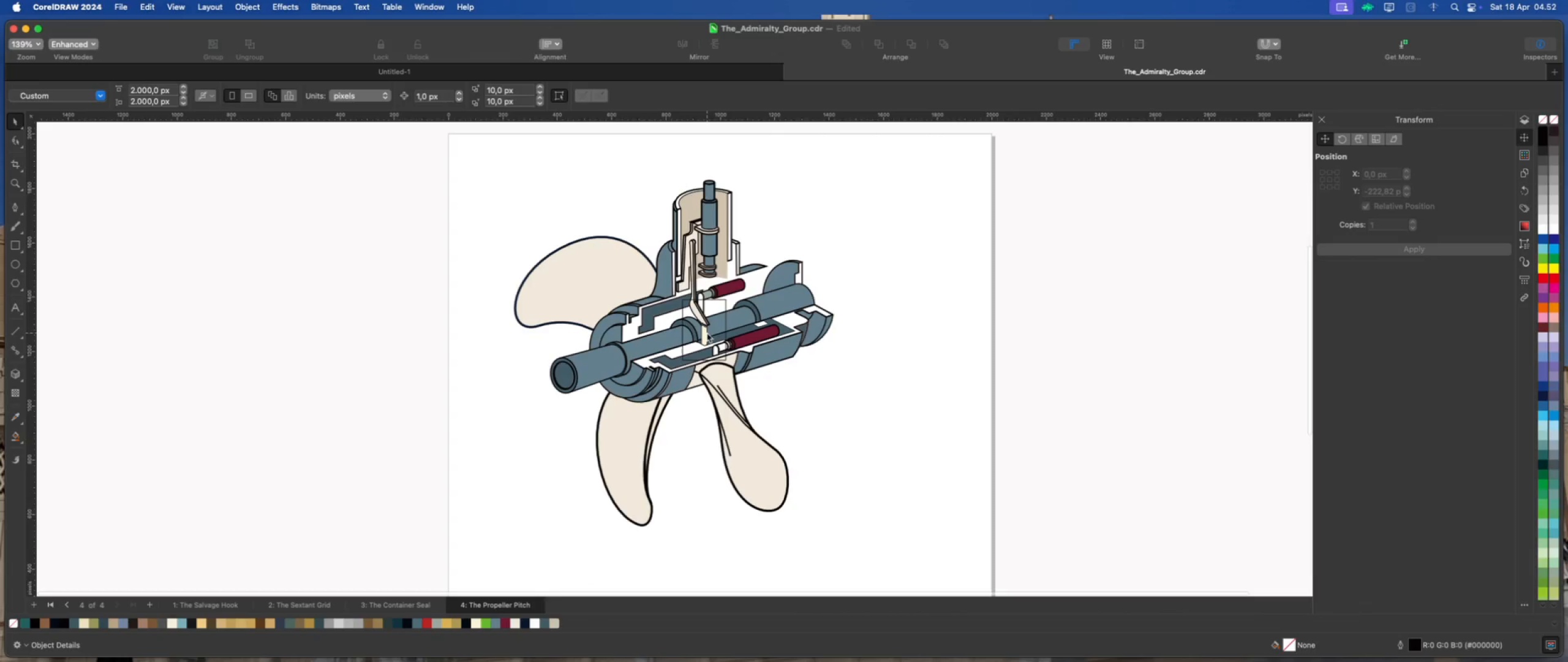 
key(Meta+Z)
 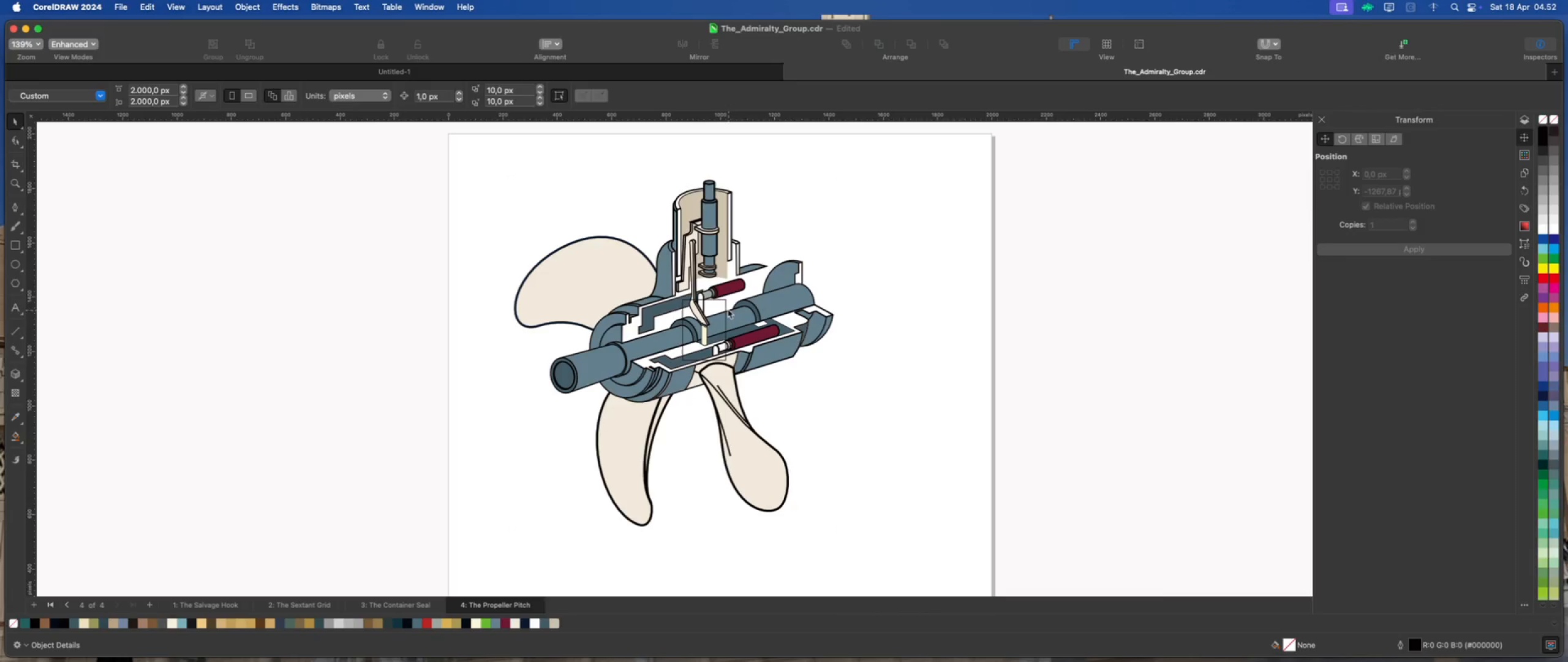 
left_click([725, 302])
 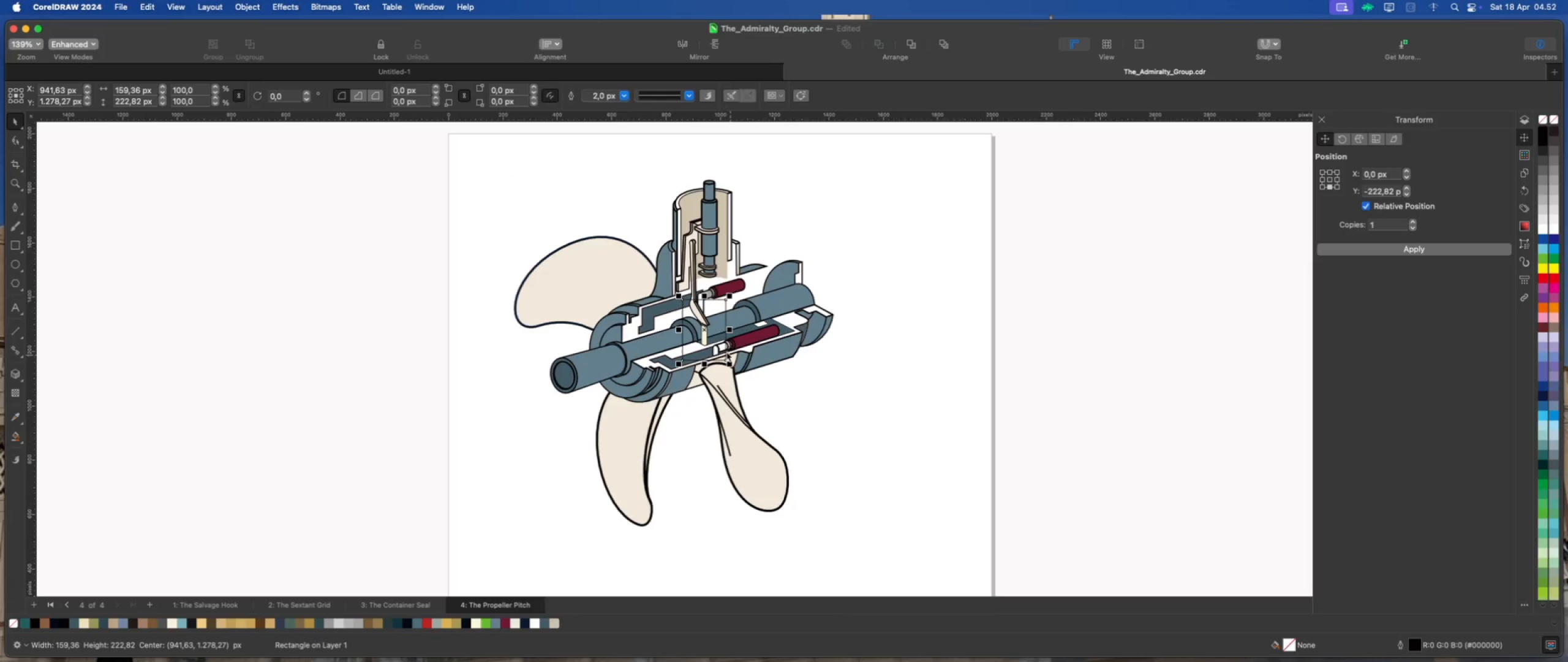 
left_click_drag(start_coordinate=[704, 329], to_coordinate=[932, 341])
 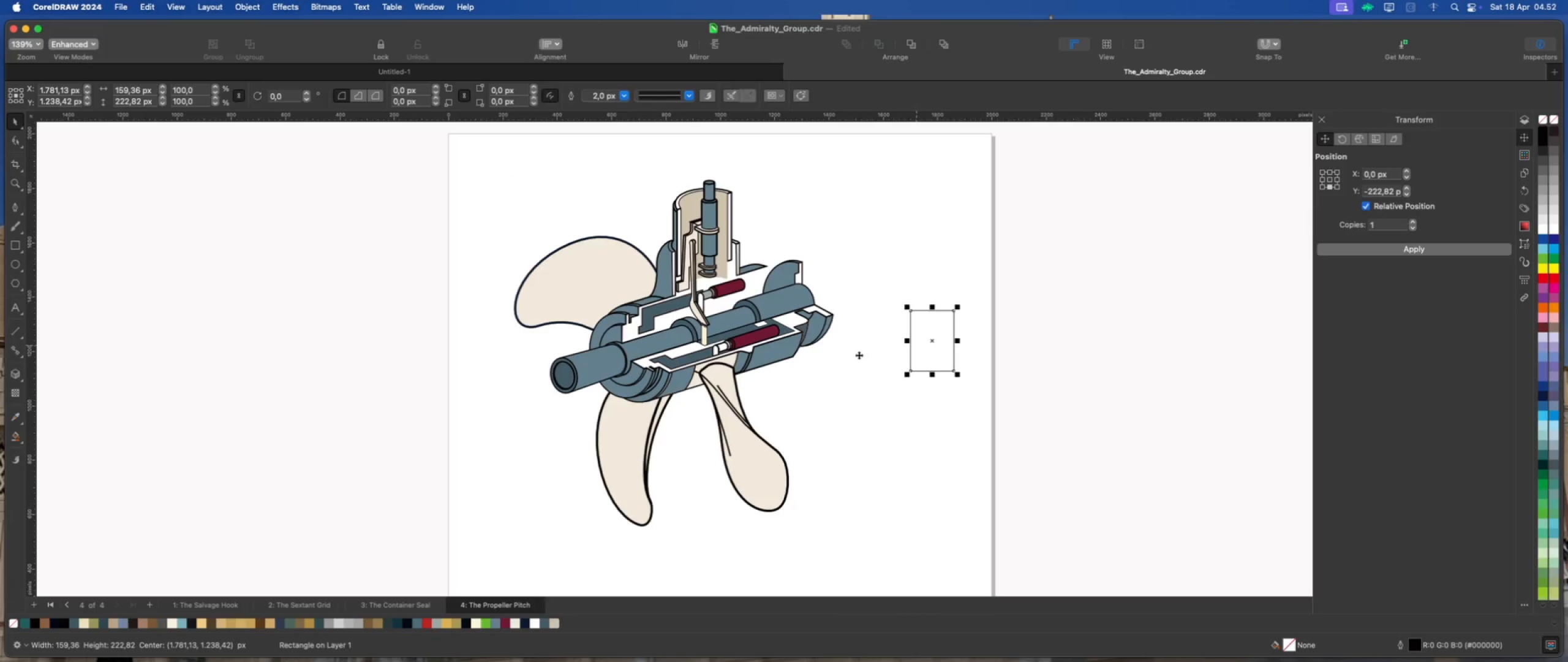 
scroll: coordinate [835, 362], scroll_direction: up, amount: 1.0
 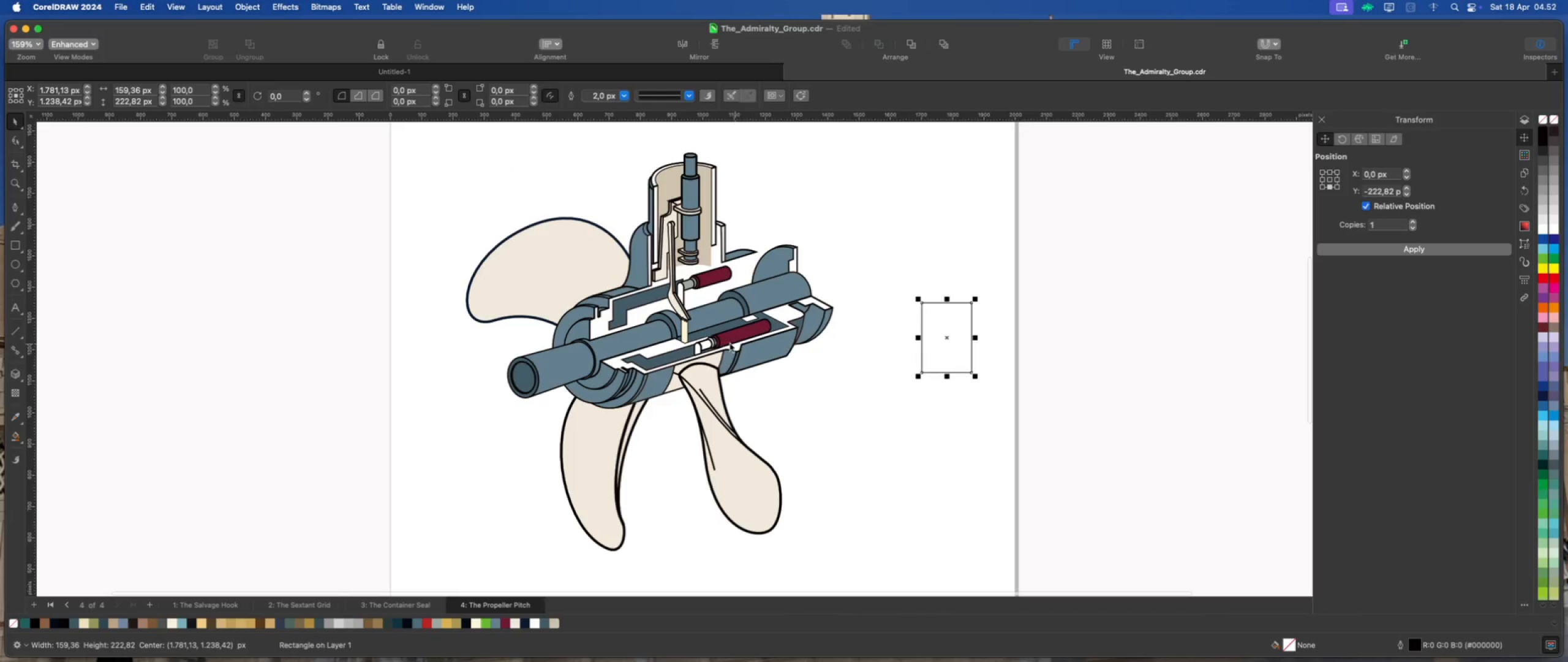 
left_click([716, 330])
 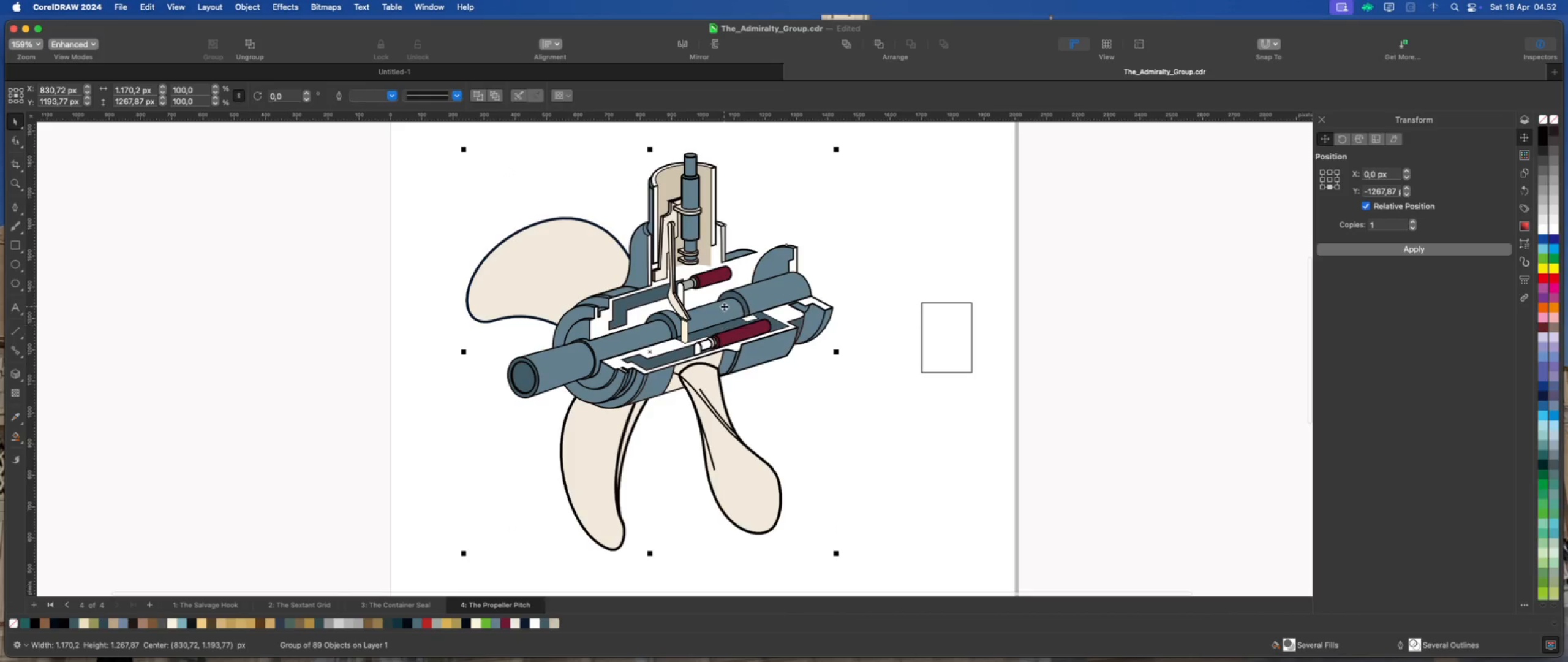 
right_click([724, 306])
 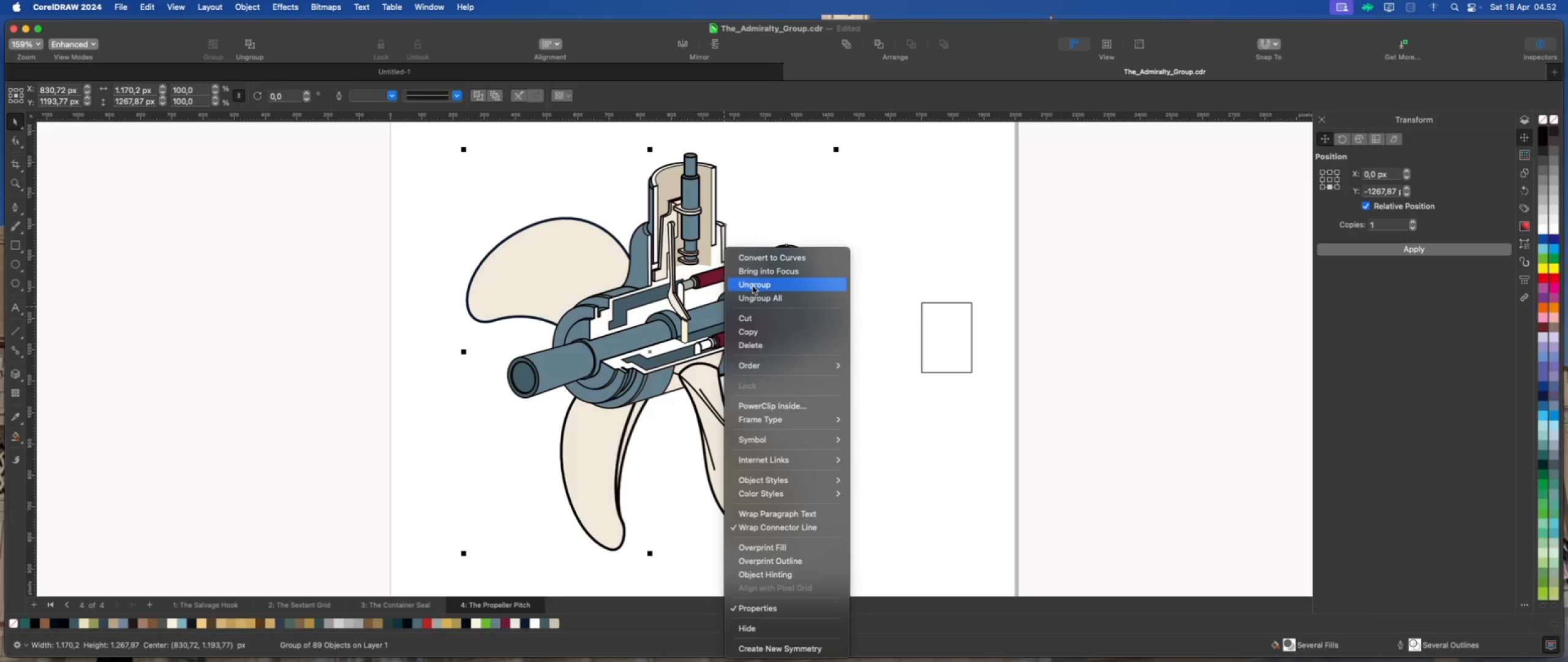 
left_click([758, 298])
 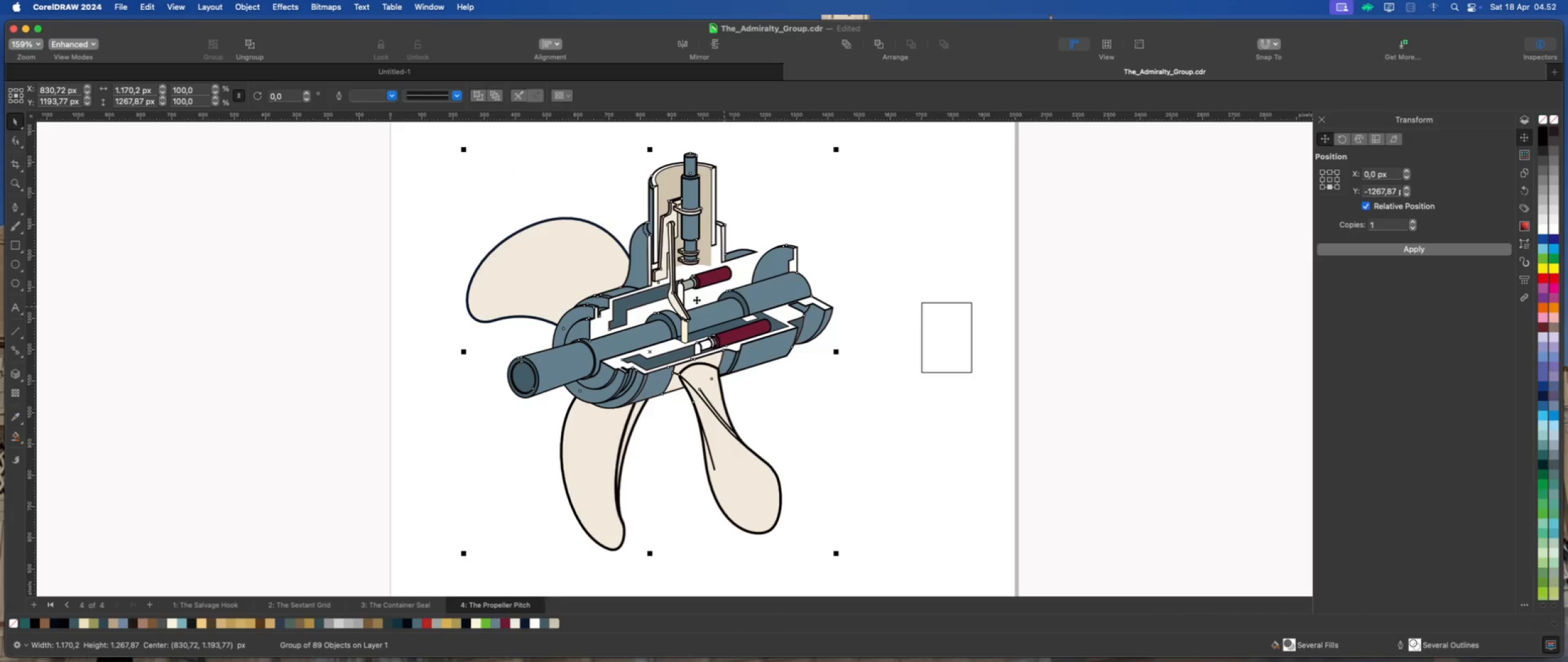 
scroll: coordinate [674, 300], scroll_direction: down, amount: 1.0
 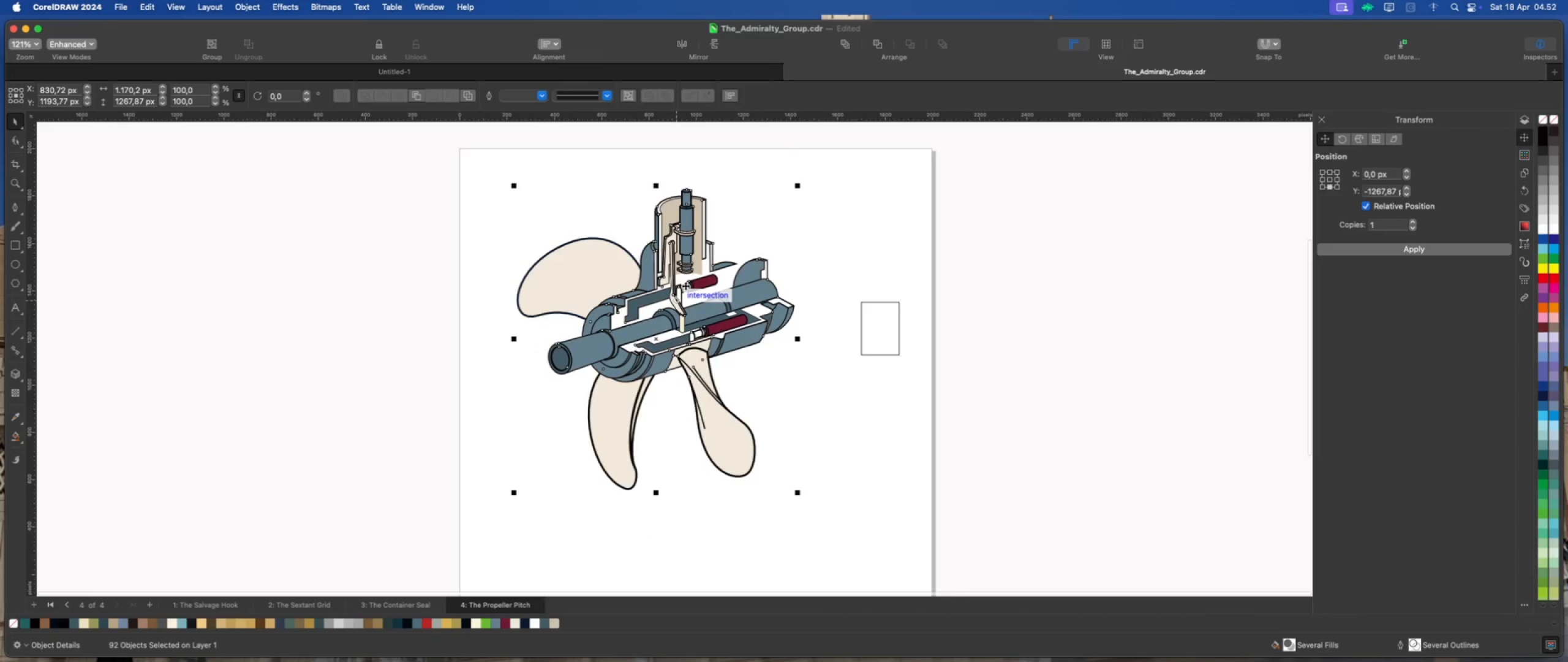 
right_click([691, 284])
 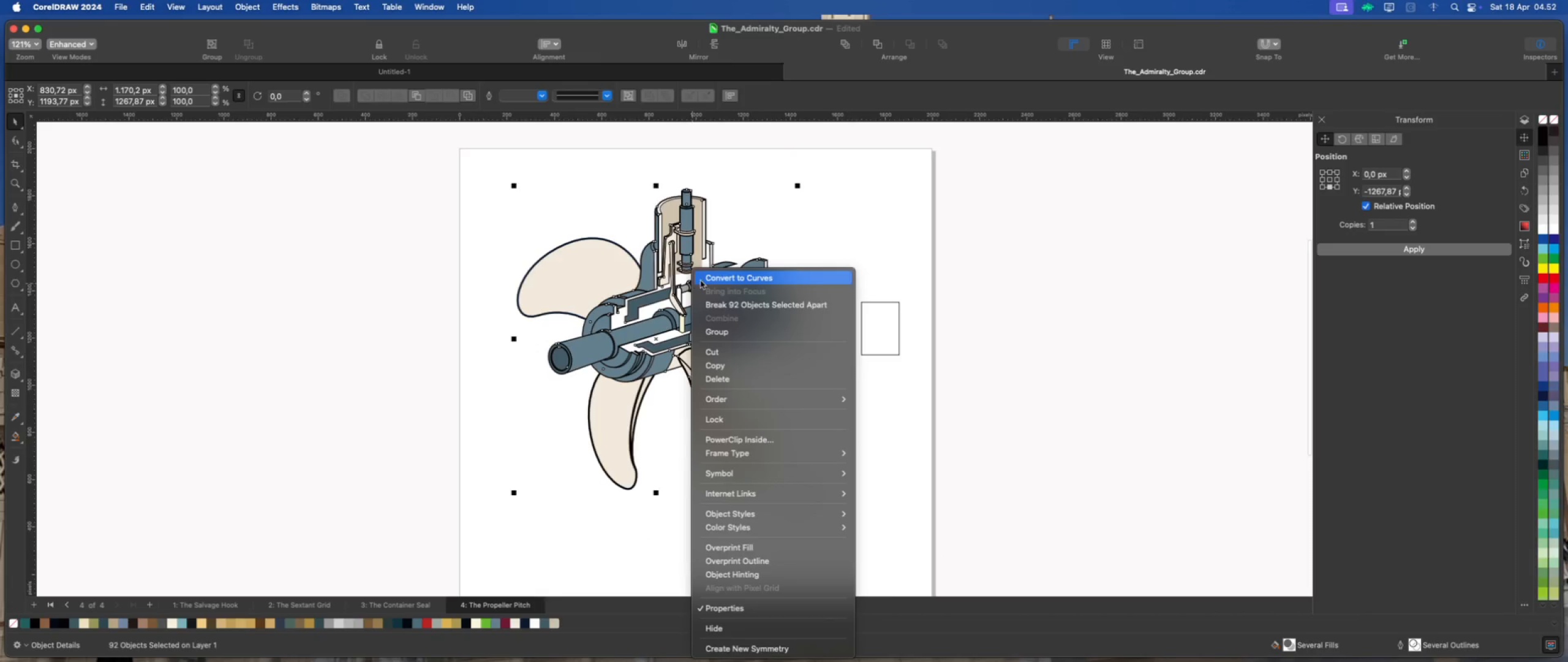 
left_click([710, 278])
 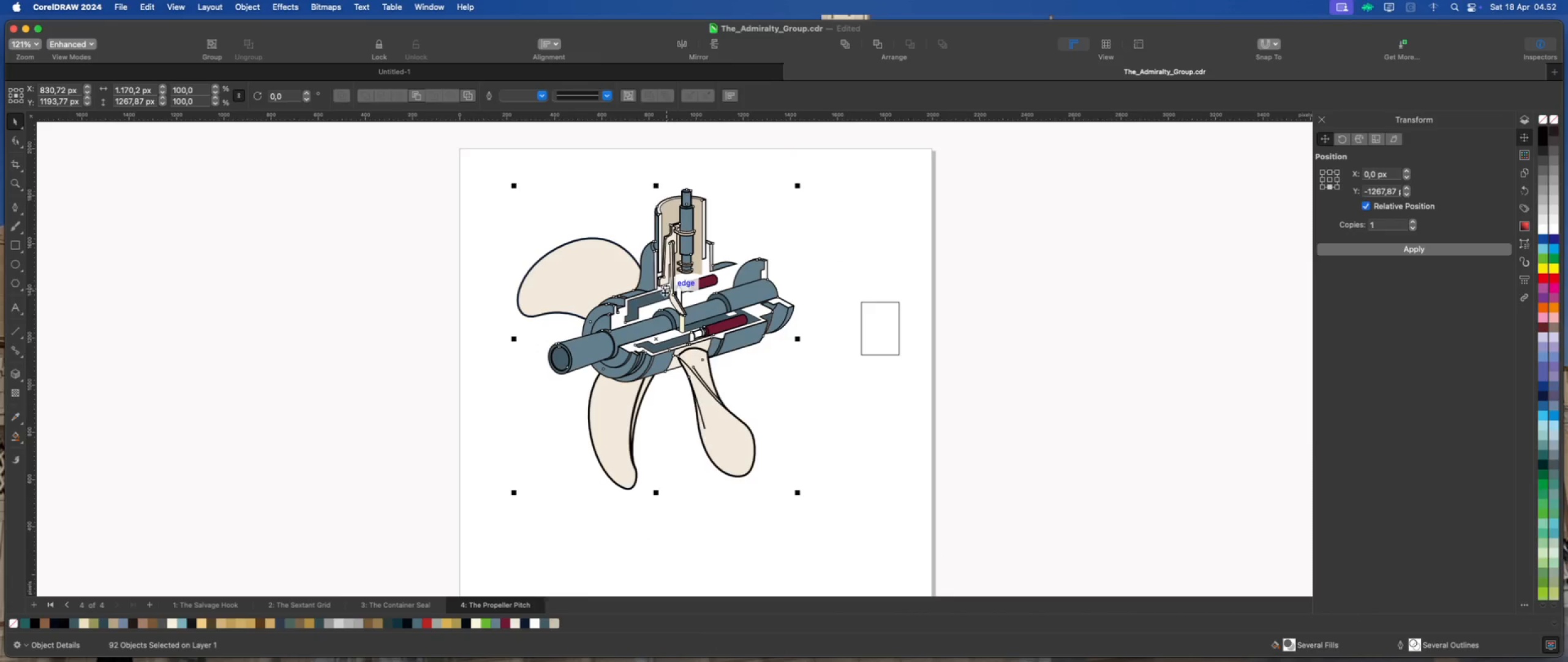 
scroll: coordinate [663, 300], scroll_direction: up, amount: 1.0
 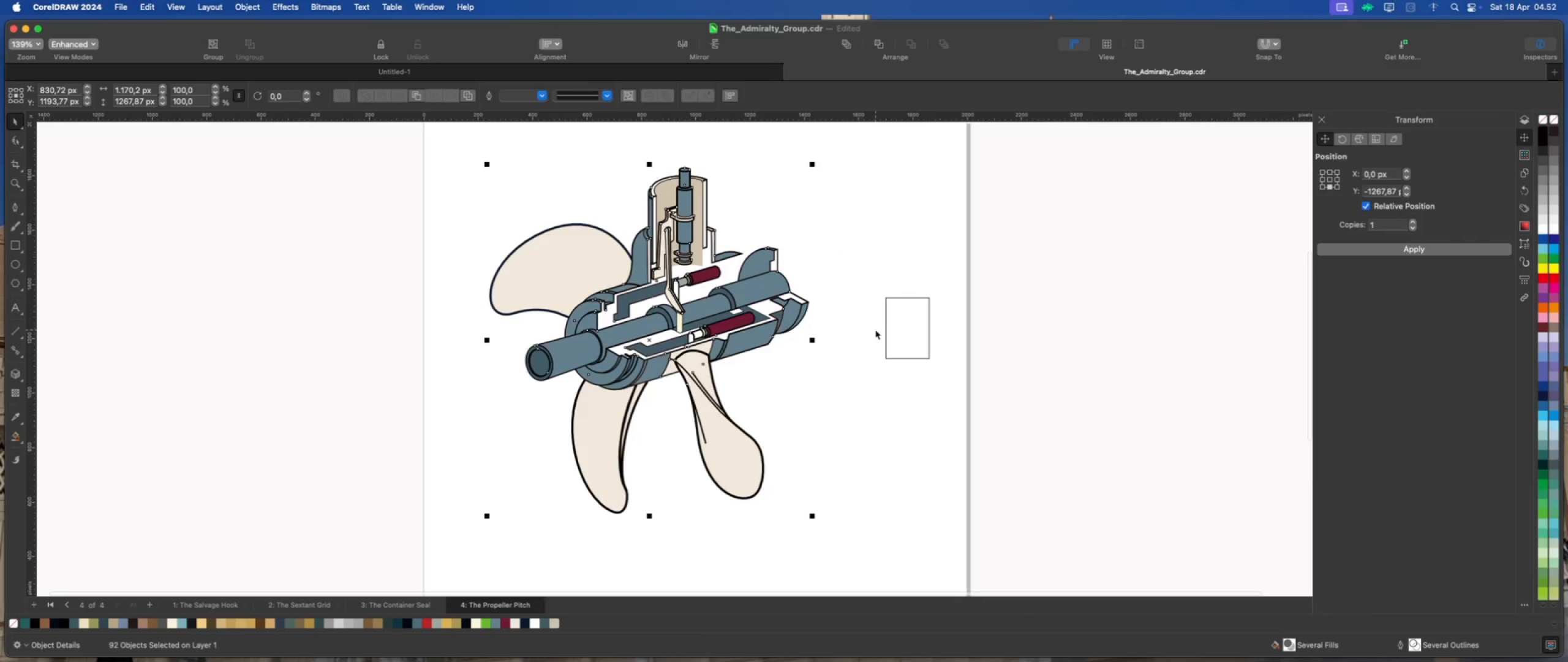 
key(Meta+G)
 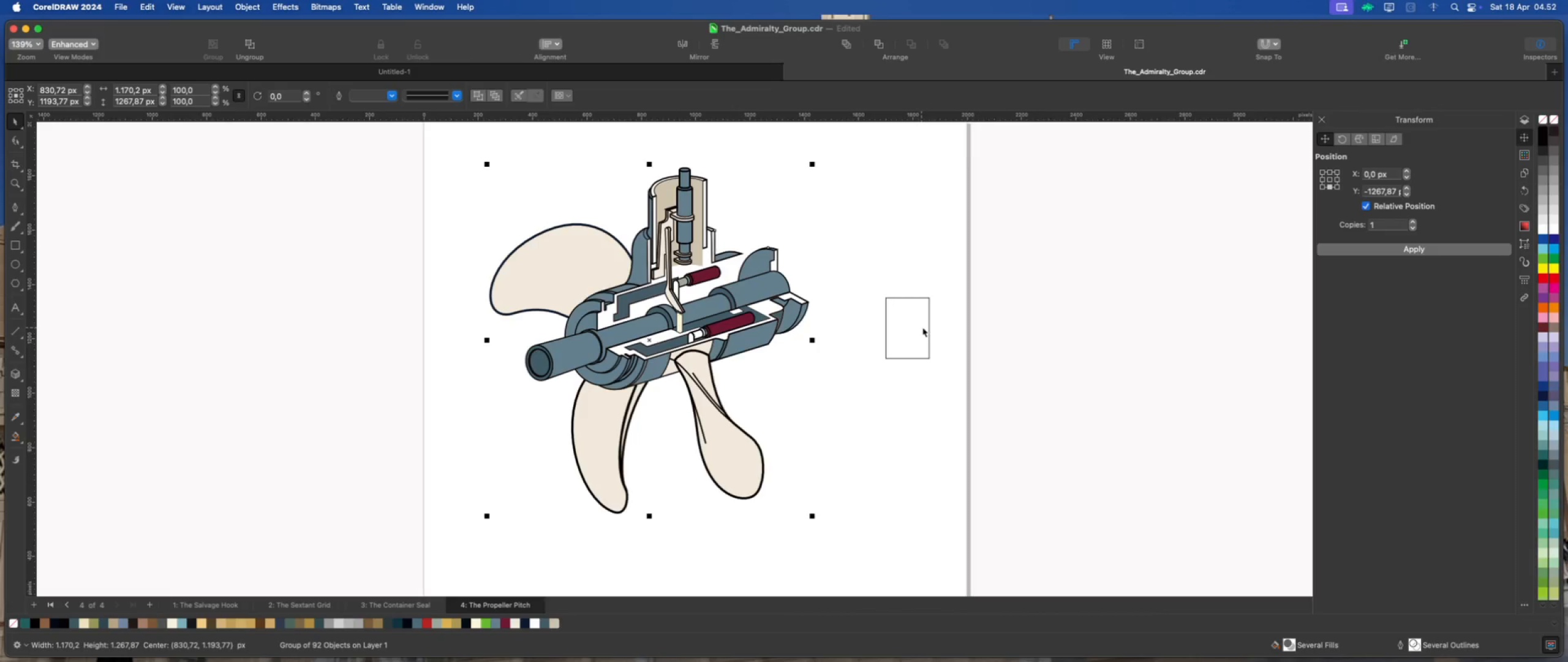 
left_click([923, 327])
 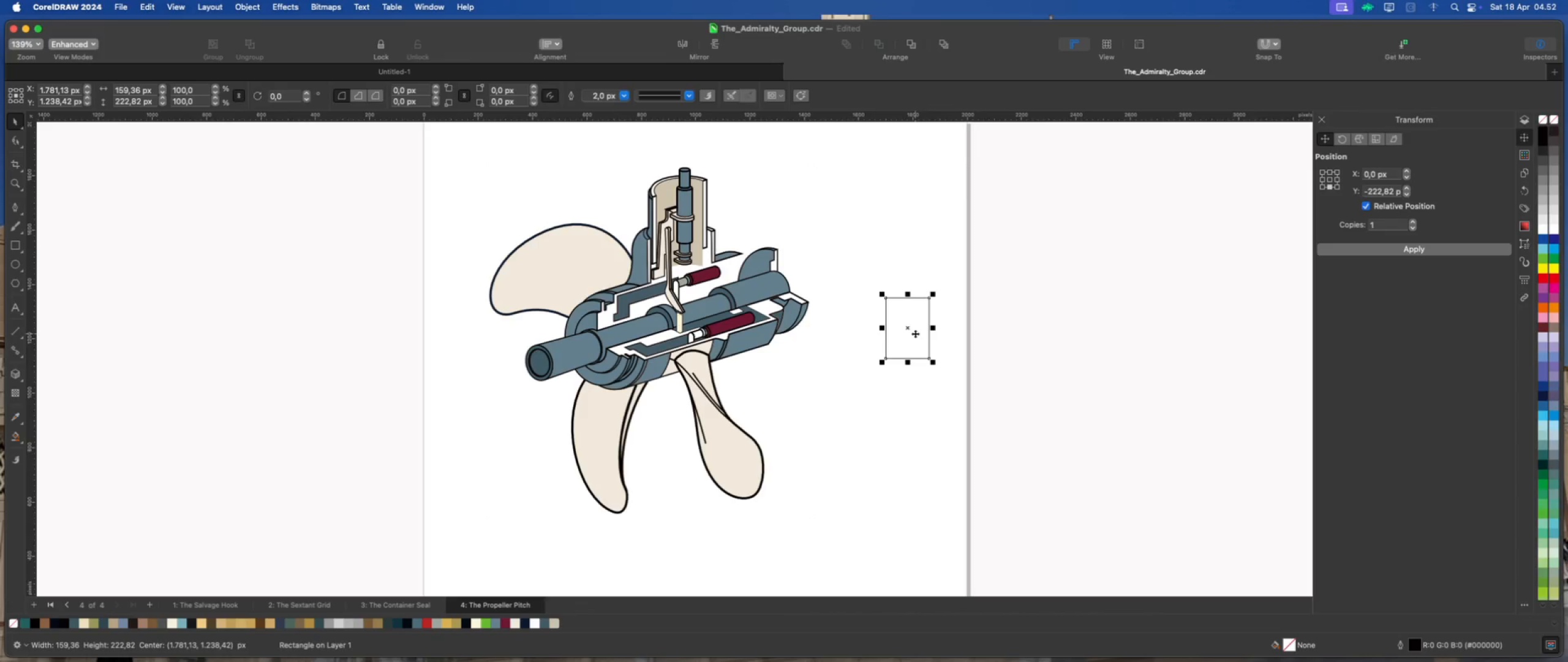 
left_click_drag(start_coordinate=[915, 333], to_coordinate=[683, 318])
 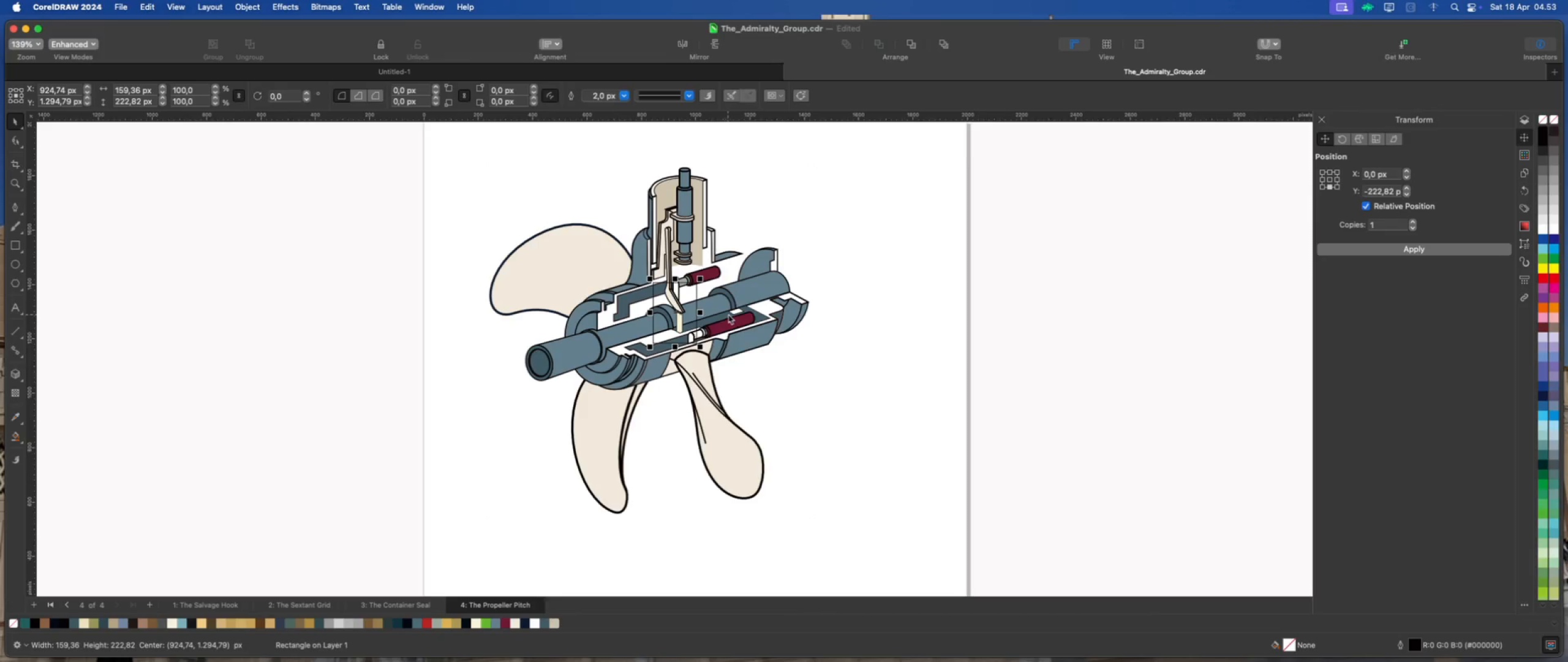 
hold_key(key=ShiftLeft, duration=1.18)
left_click([737, 299])
 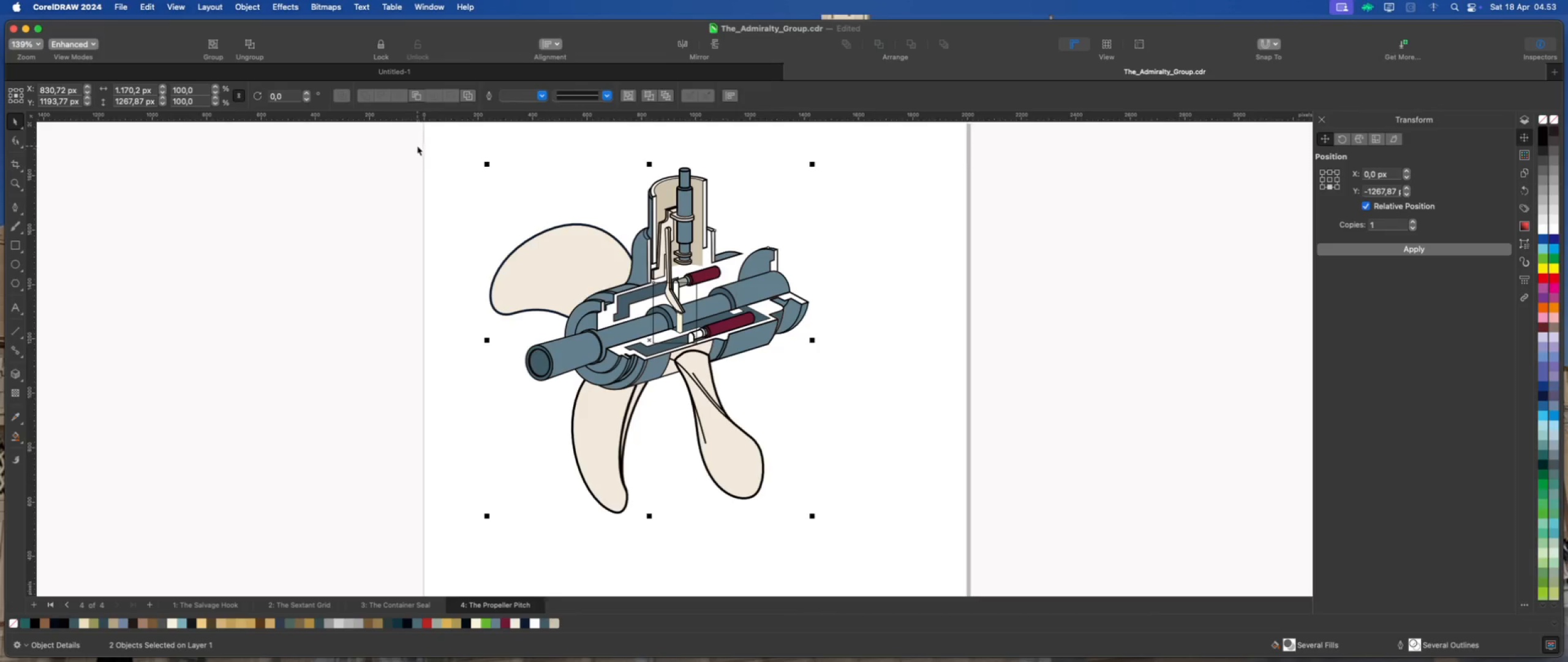 
left_click([442, 148])
 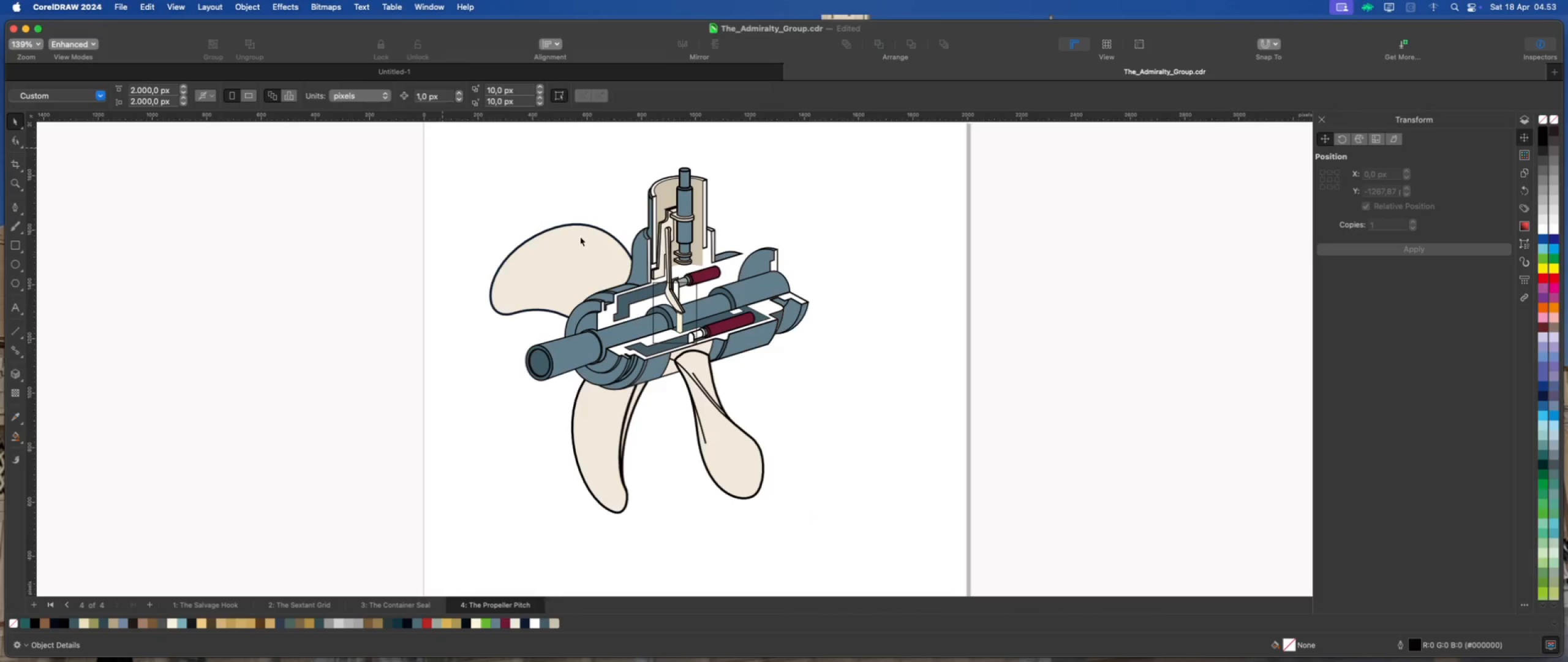 
scroll: coordinate [603, 246], scroll_direction: up, amount: 1.0
 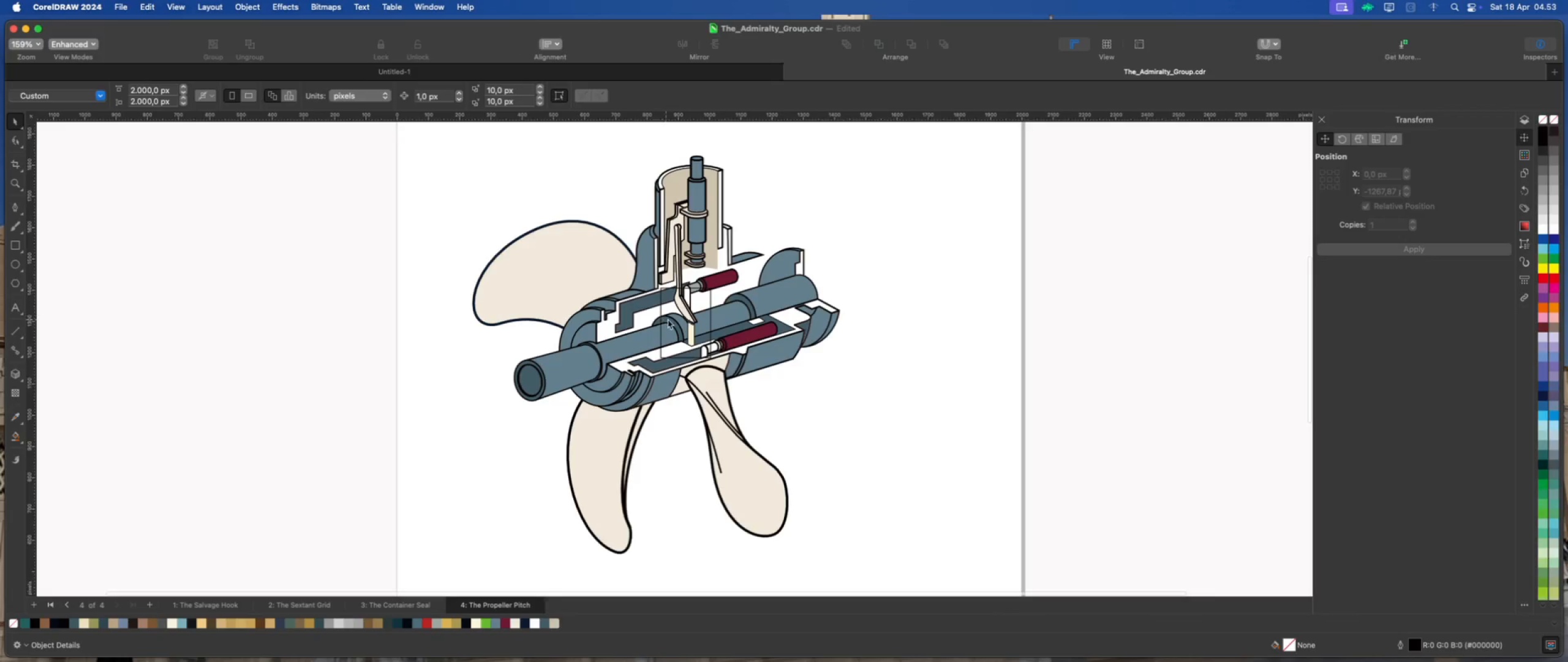 
left_click([679, 319])
 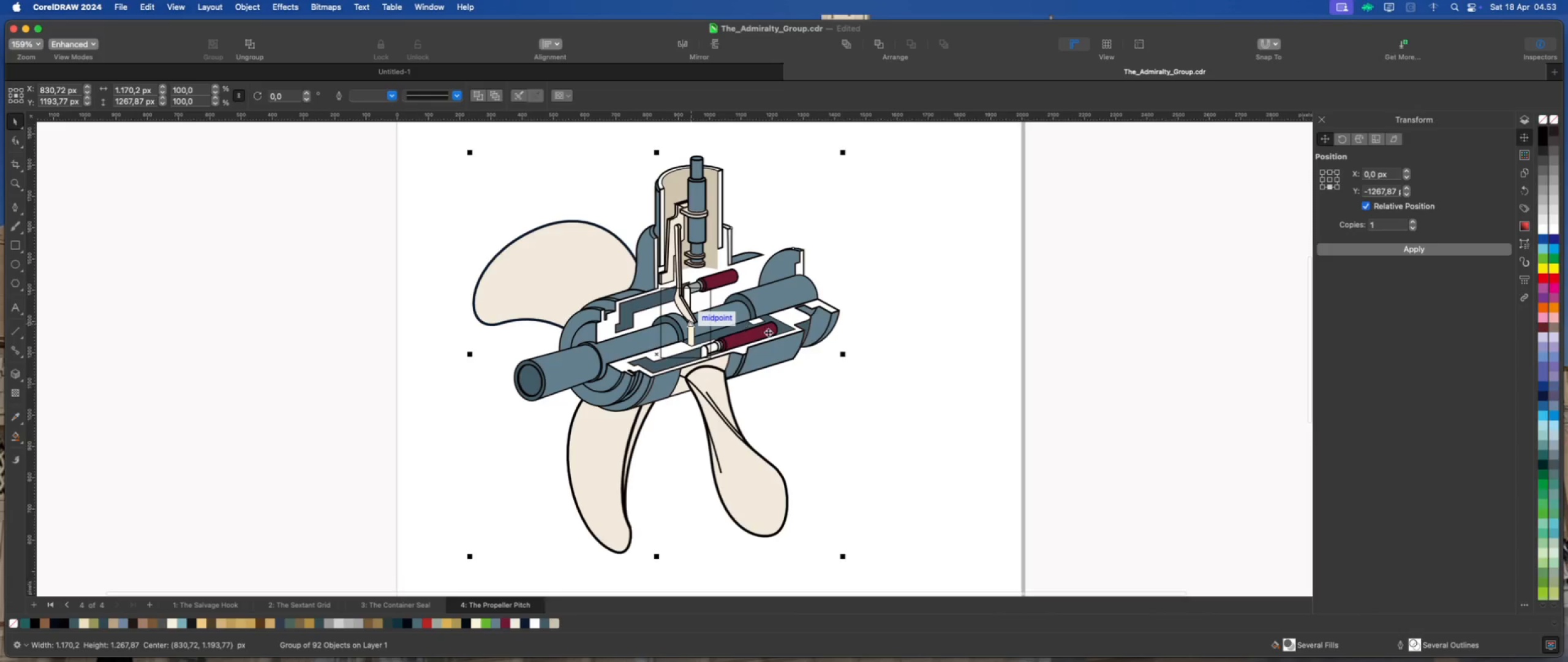 
left_click([920, 362])
 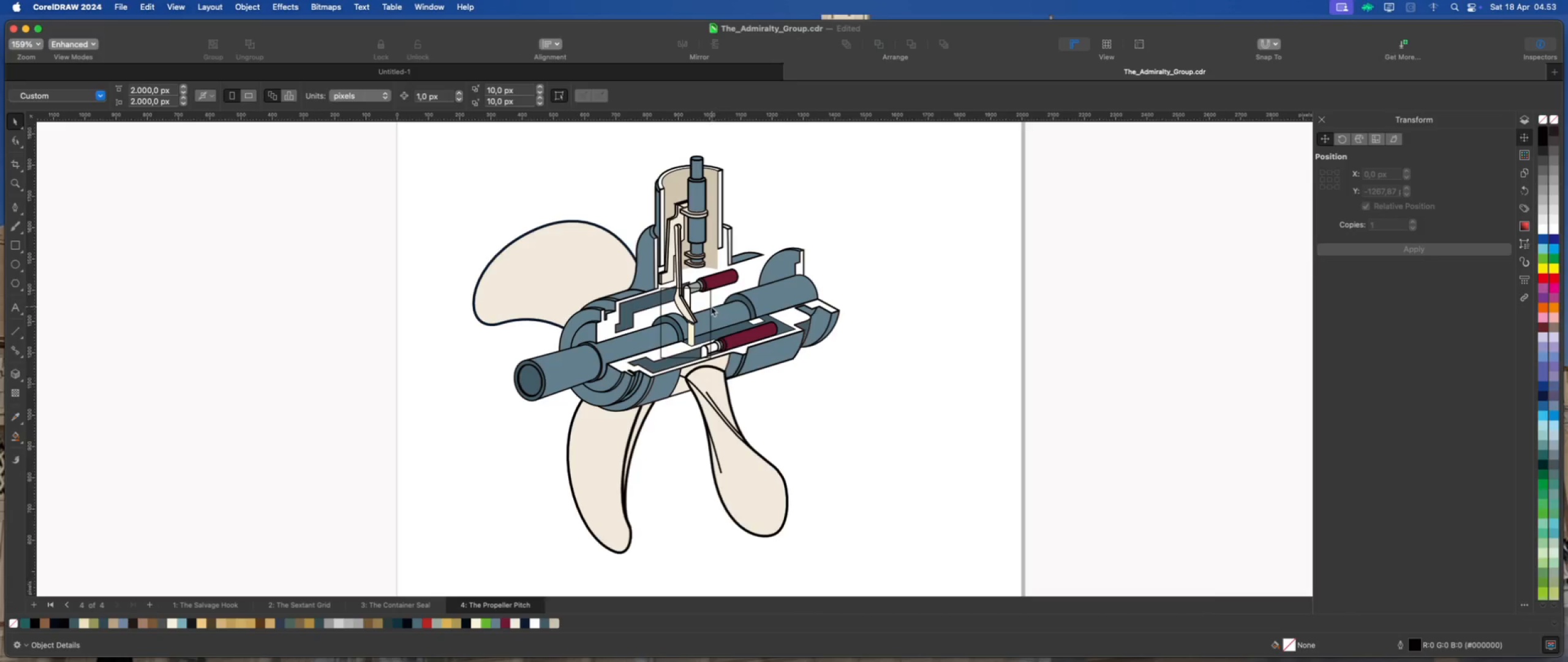 
left_click([709, 306])
 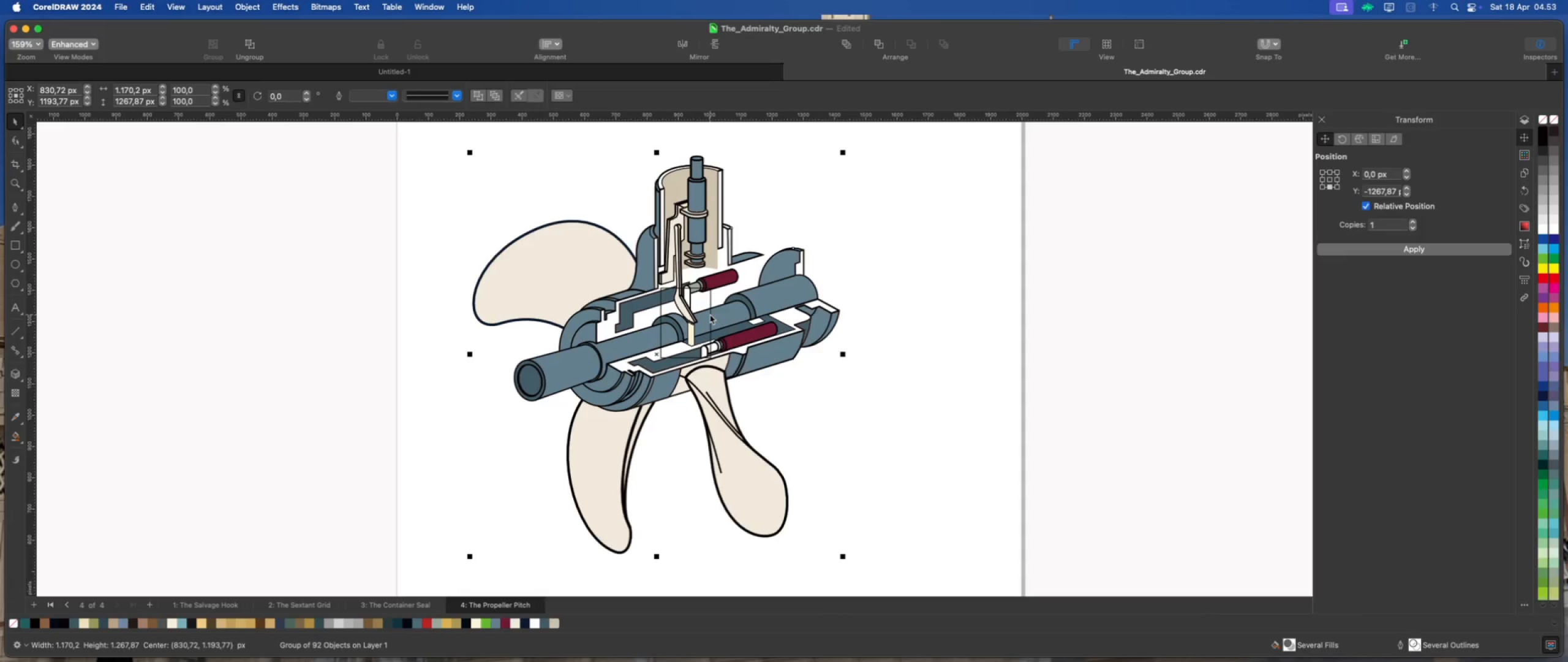 
left_click([710, 314])
 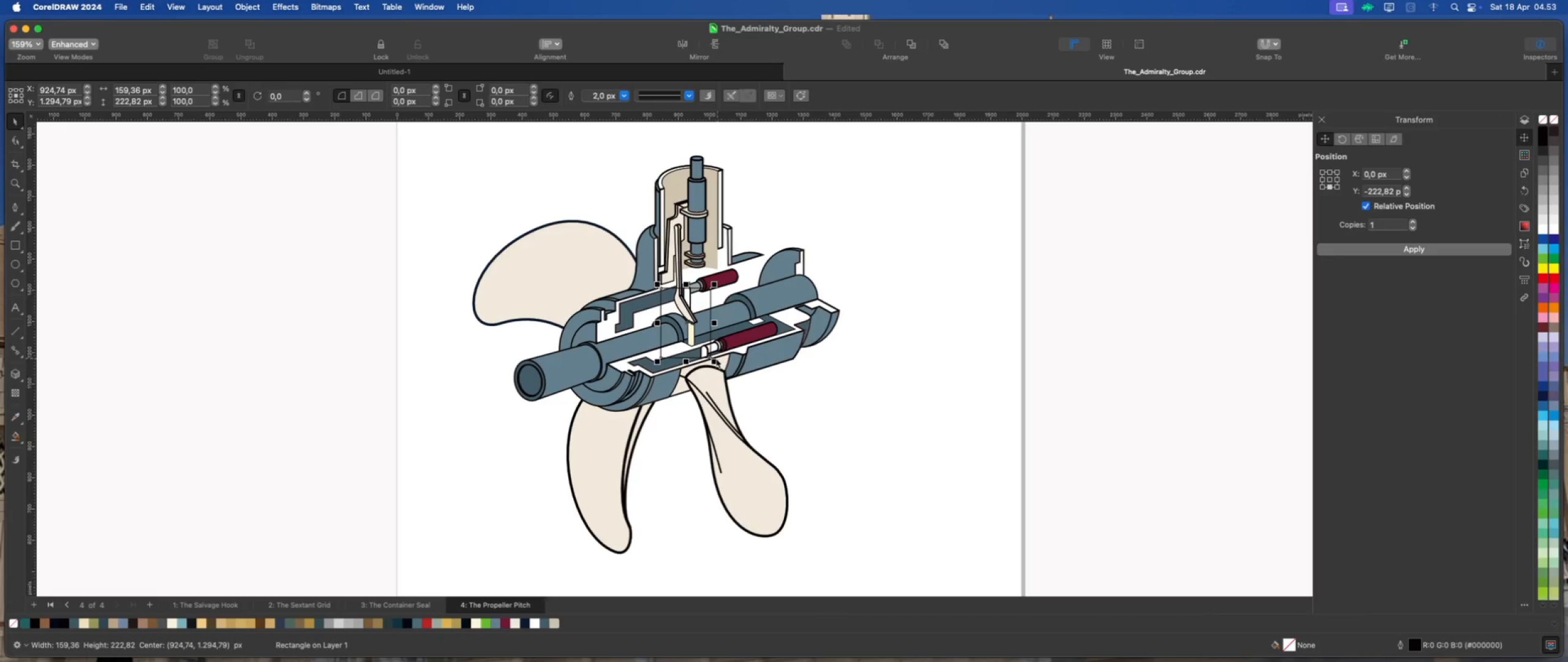 
hold_key(key=ShiftLeft, duration=3.39)
left_click([632, 346])
 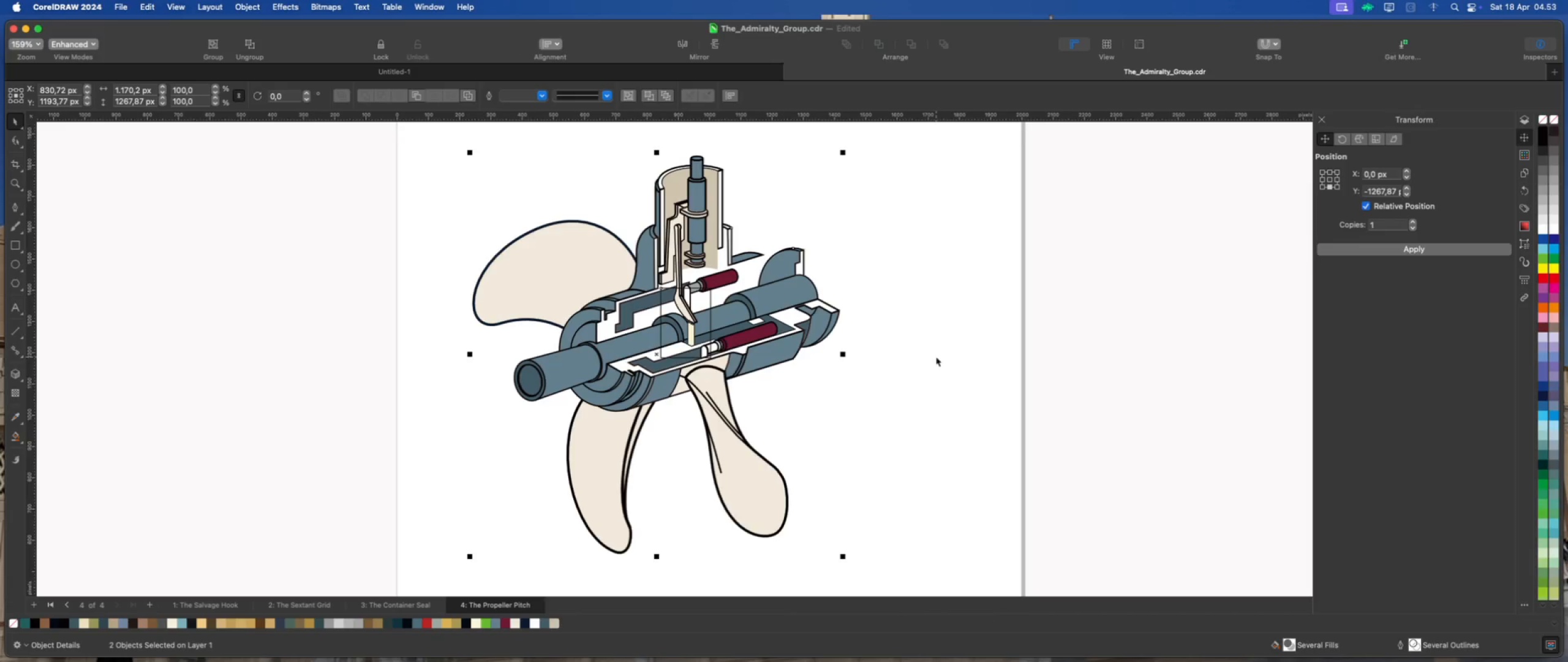 
left_click([936, 357])
 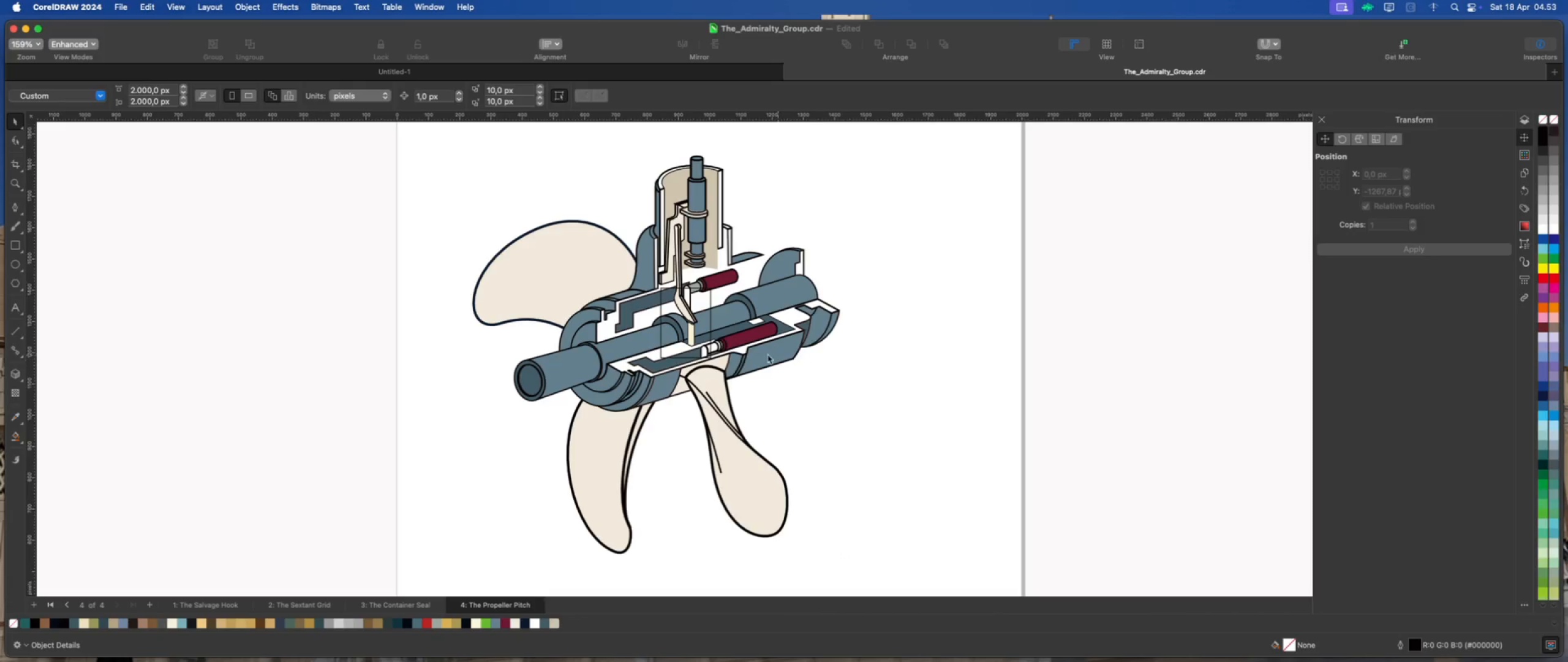 
left_click([691, 340])
 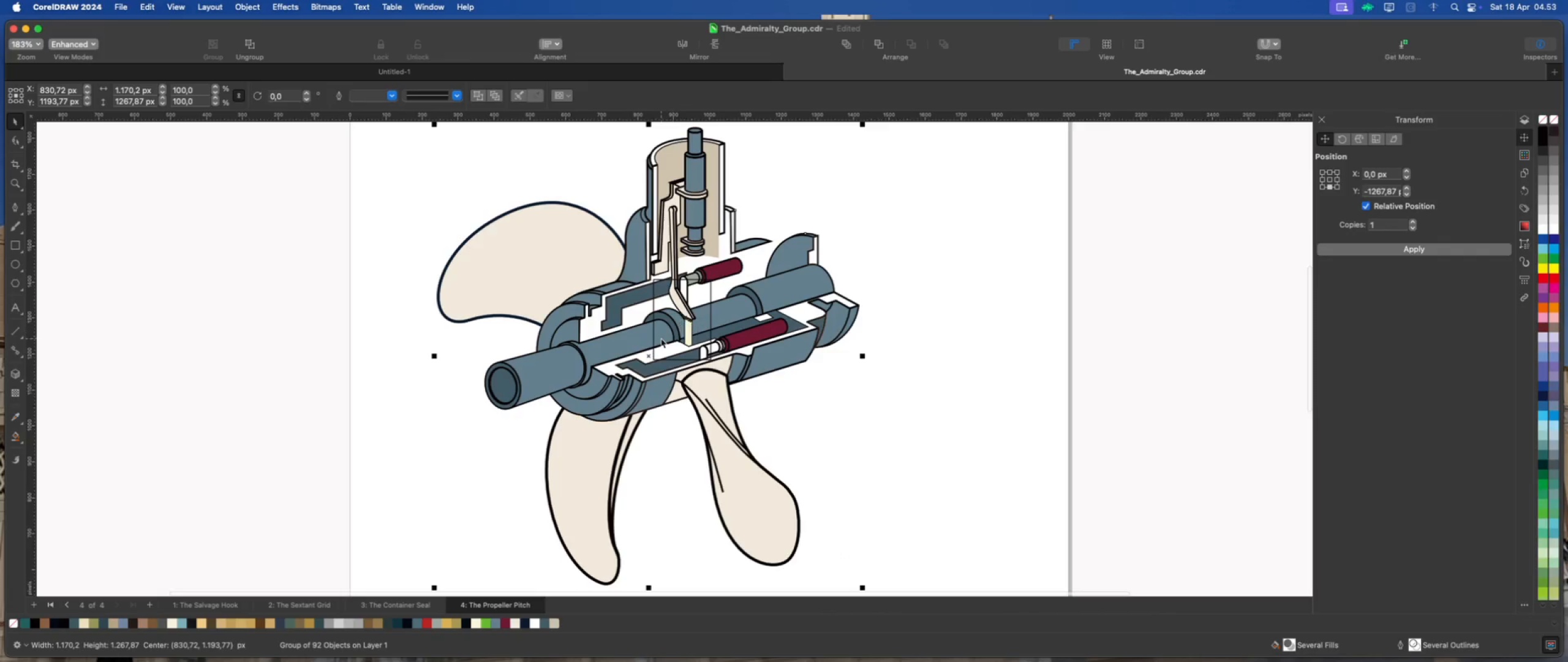 
scroll: coordinate [709, 345], scroll_direction: up, amount: 1.0
 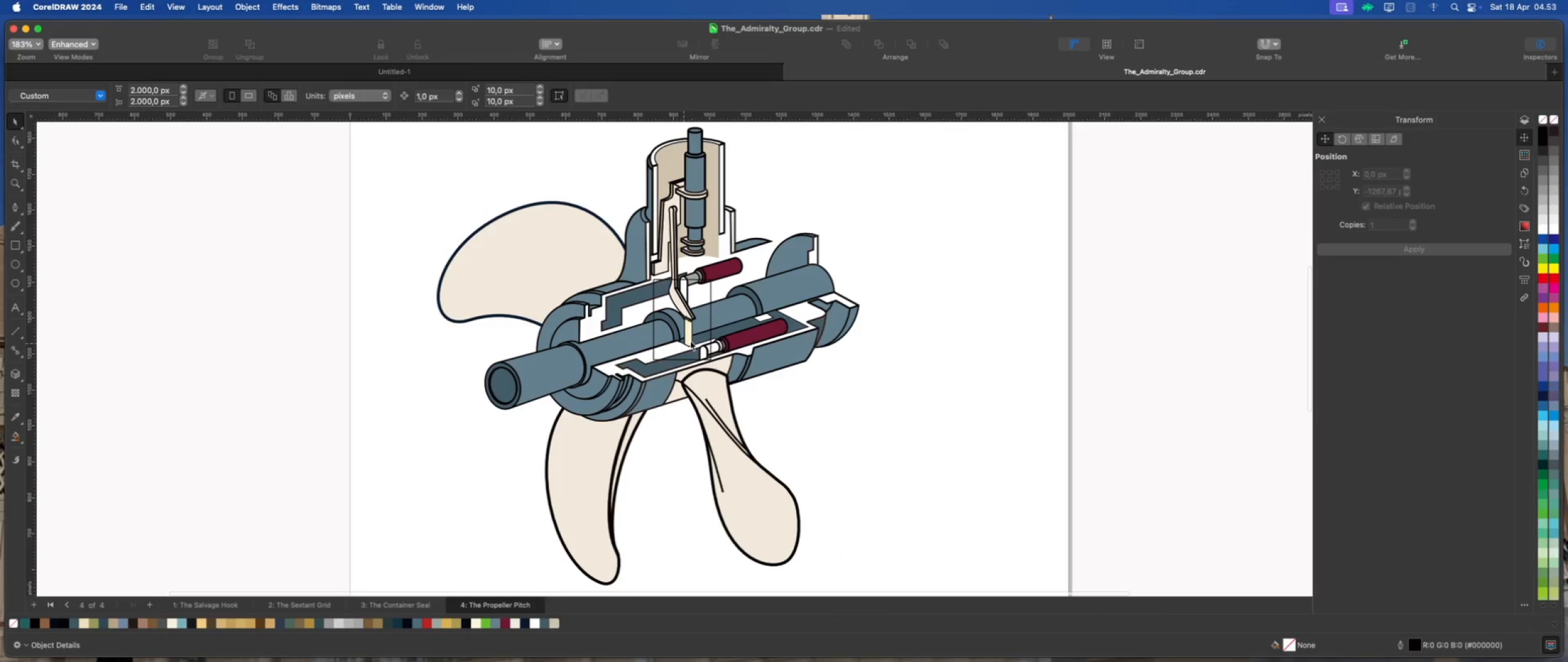 
left_click([660, 339])
 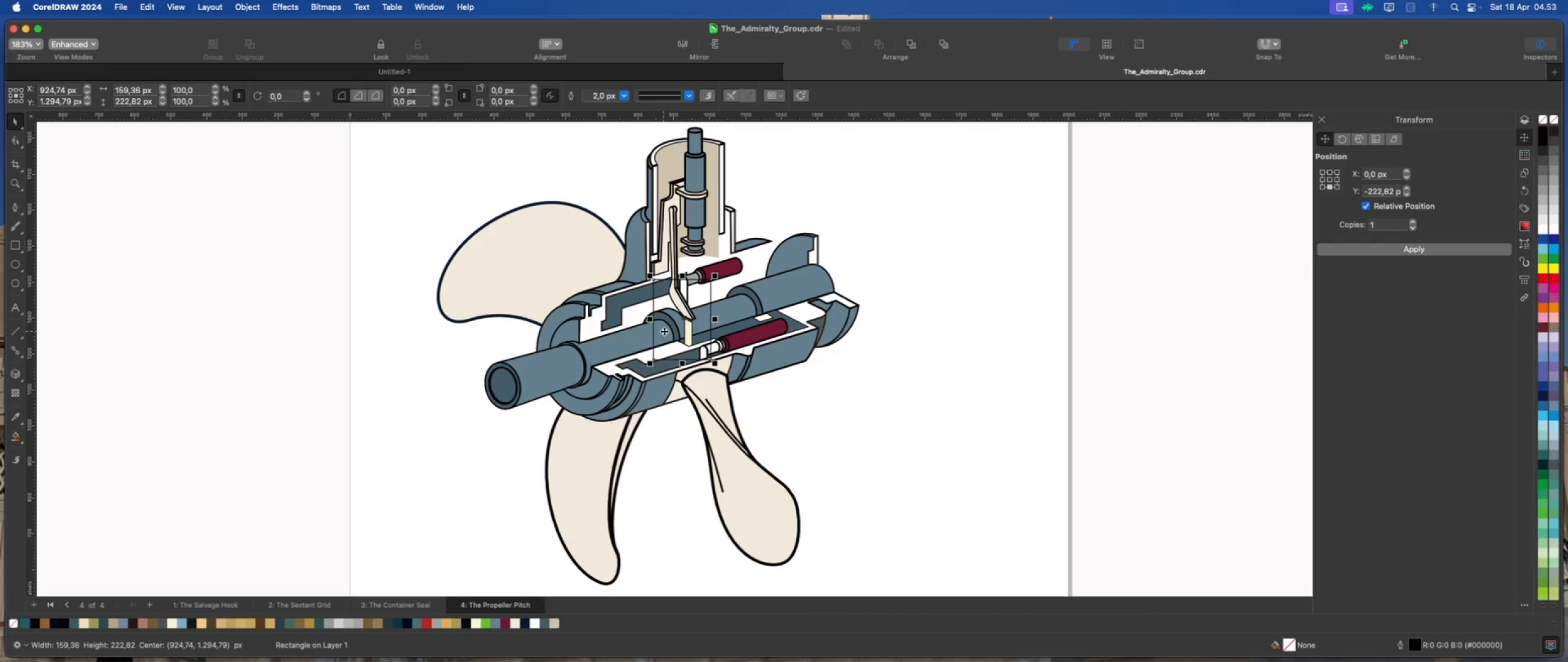 
left_click_drag(start_coordinate=[665, 329], to_coordinate=[1021, 335])
 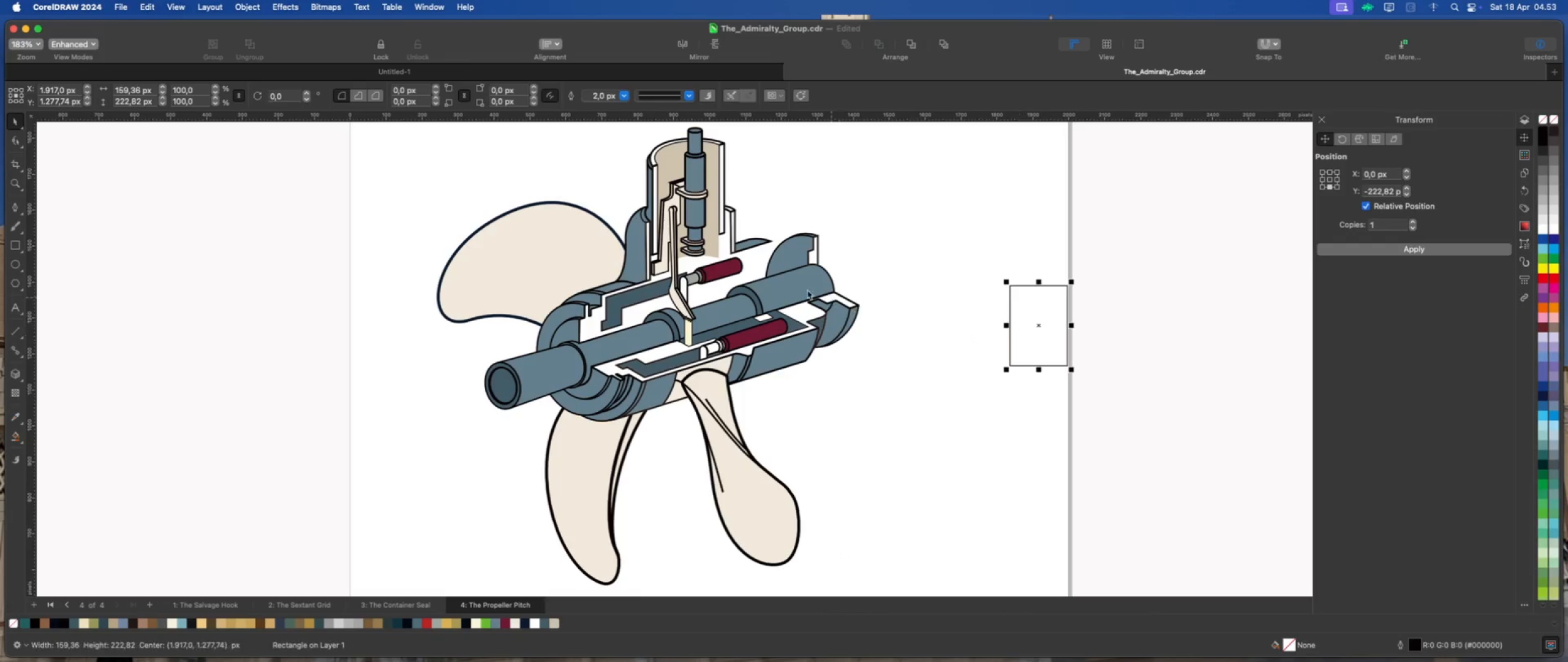 
left_click([799, 287])
 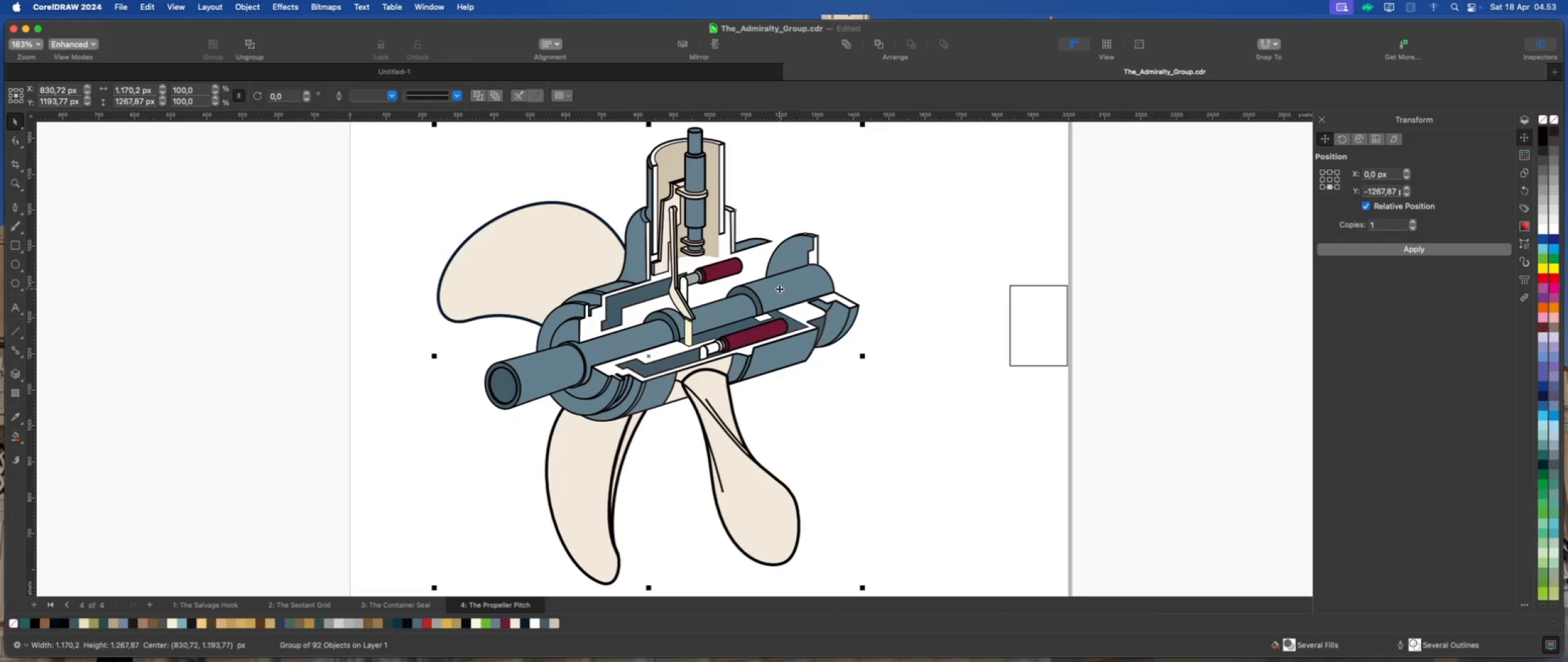 
right_click([779, 289])
 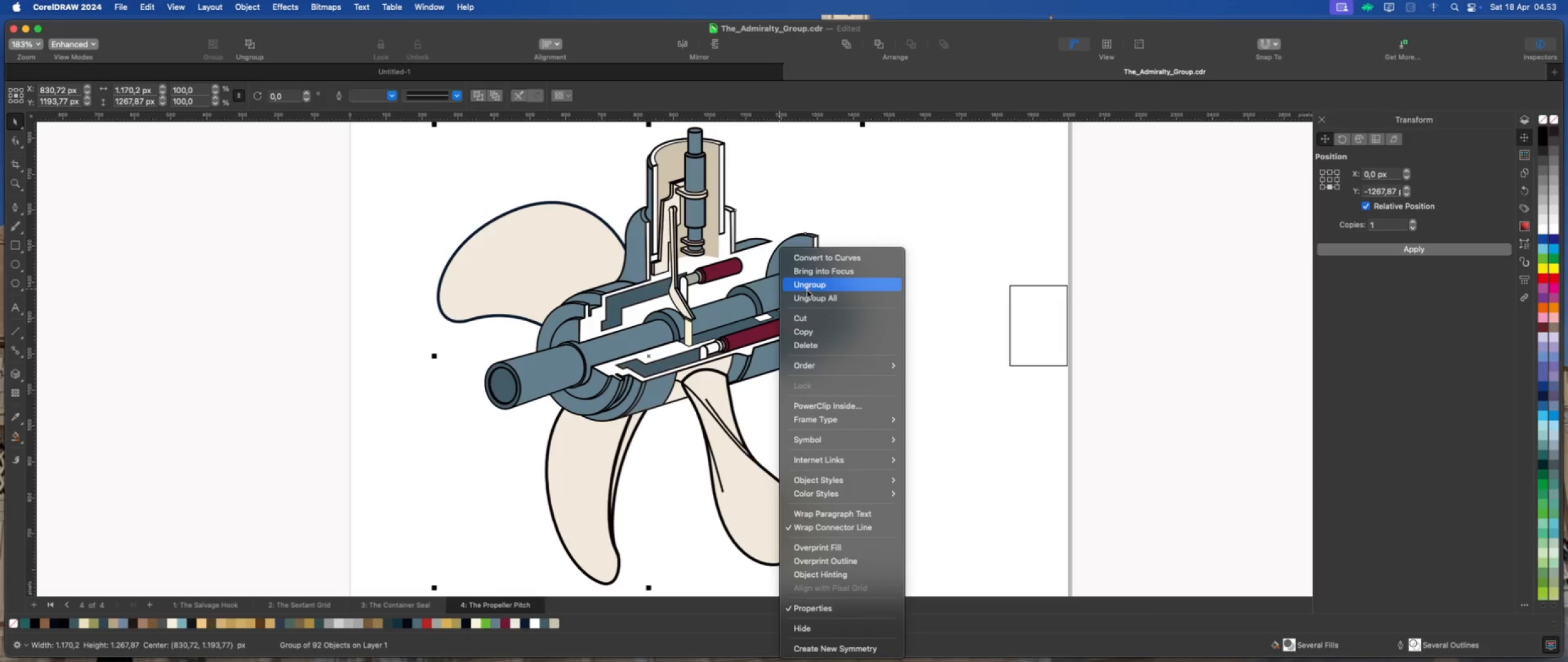 
left_click([810, 297])
 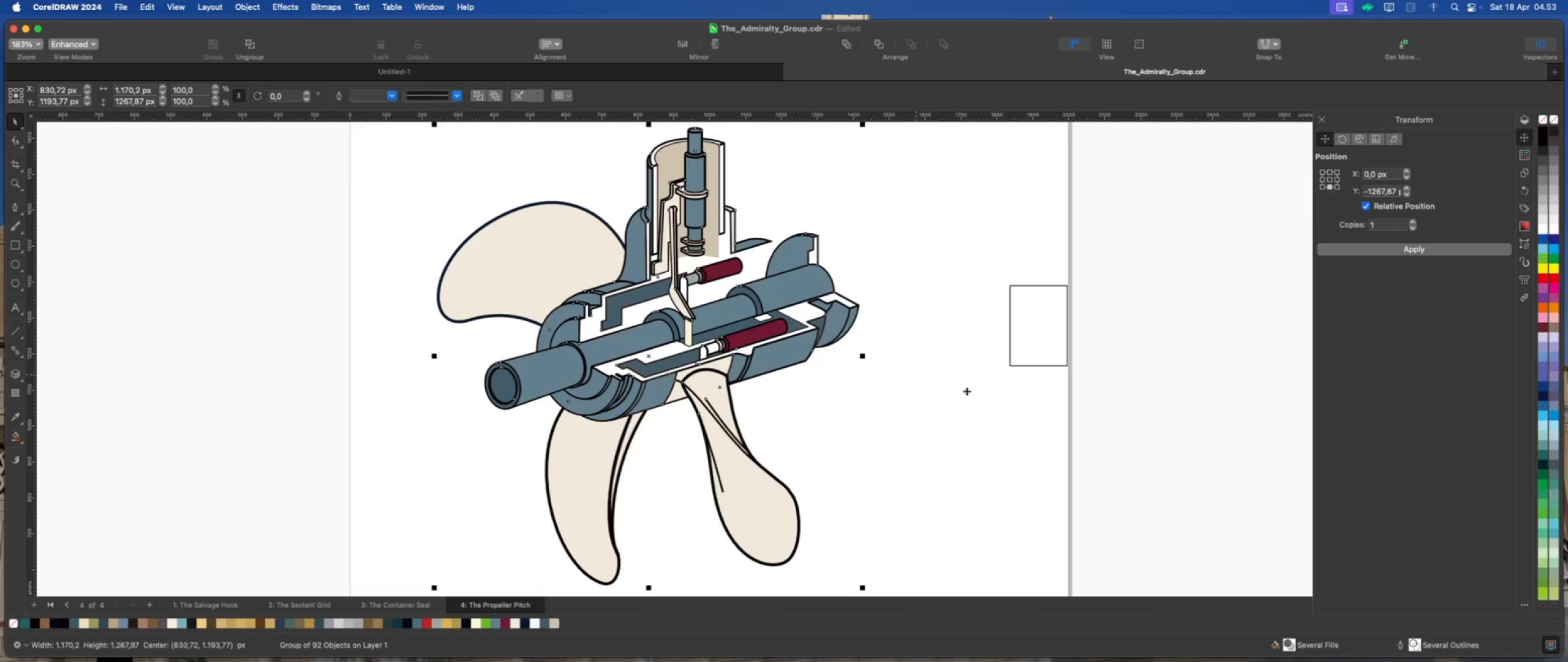 
left_click([974, 391])
 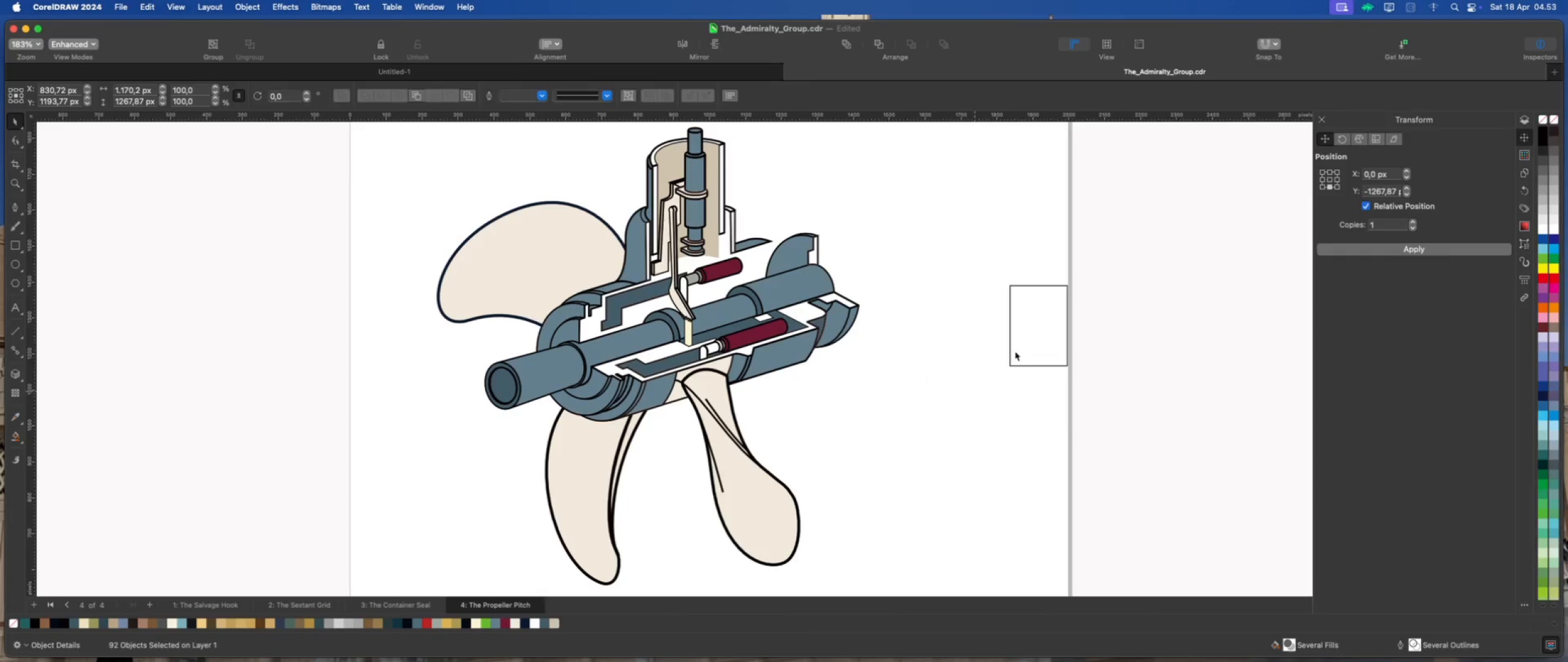 
left_click([1019, 347])
 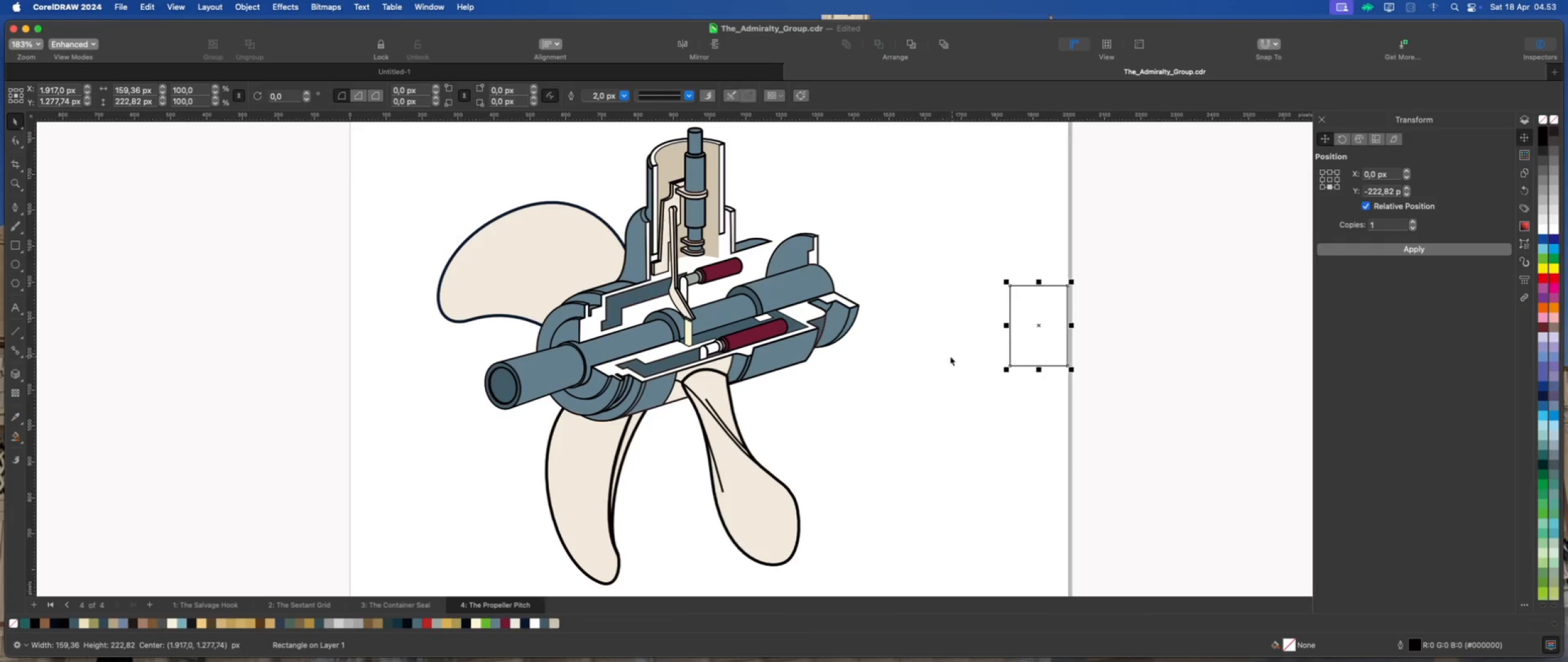 
left_click([918, 397])
 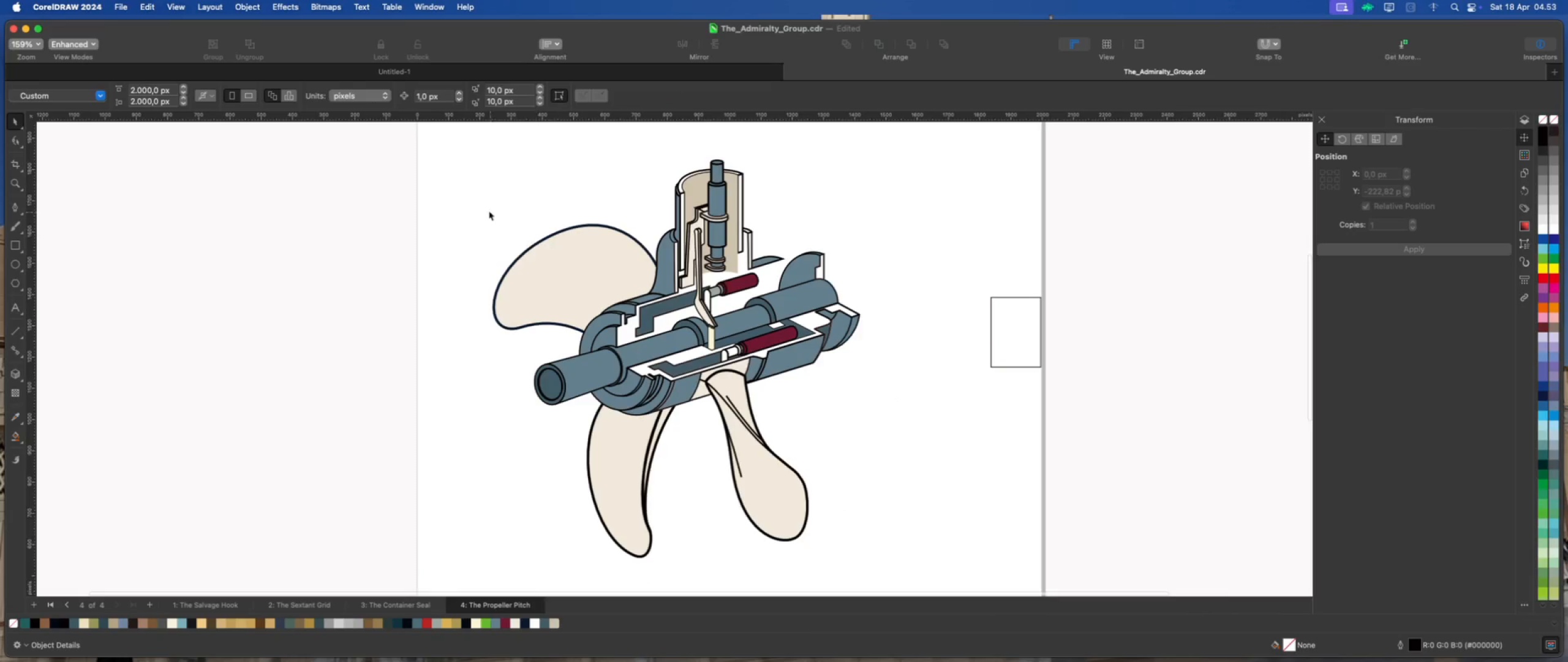 
scroll: coordinate [492, 216], scroll_direction: down, amount: 3.0
 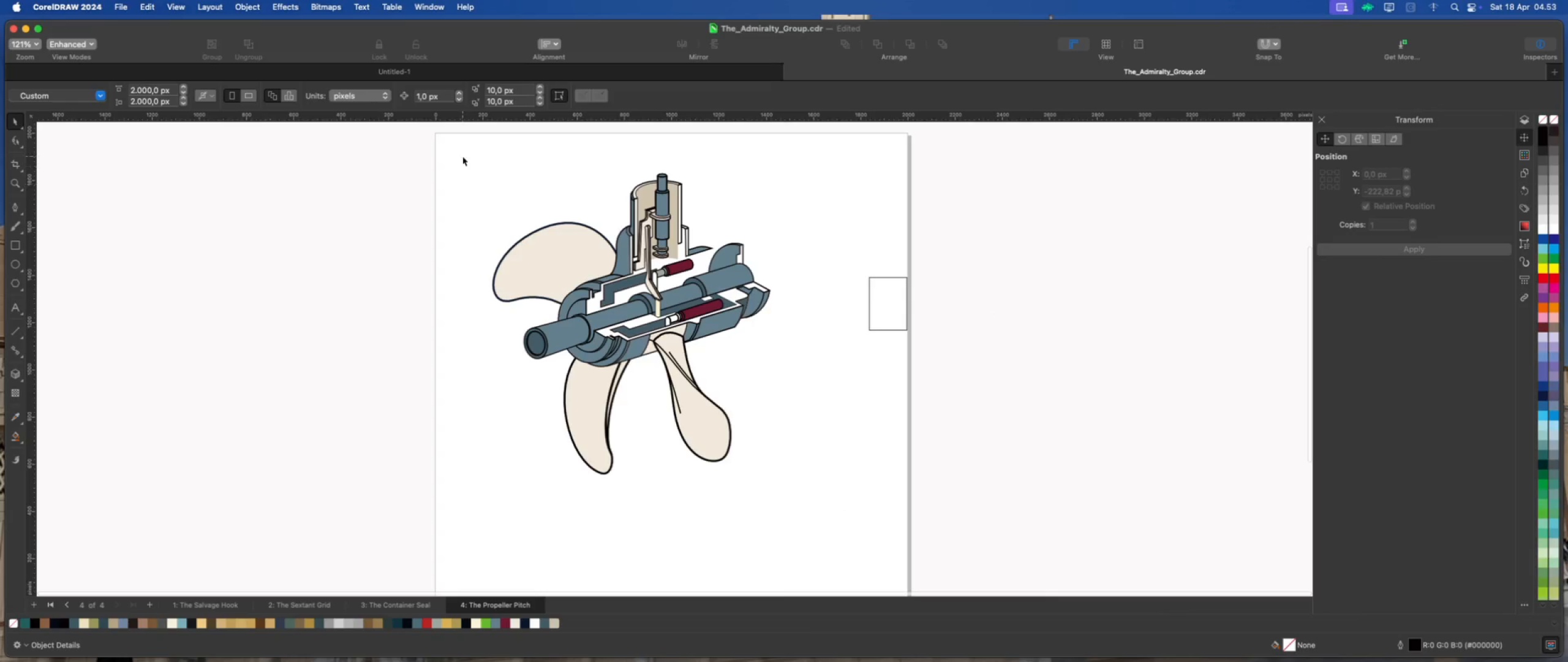 
left_click_drag(start_coordinate=[467, 150], to_coordinate=[798, 490])
 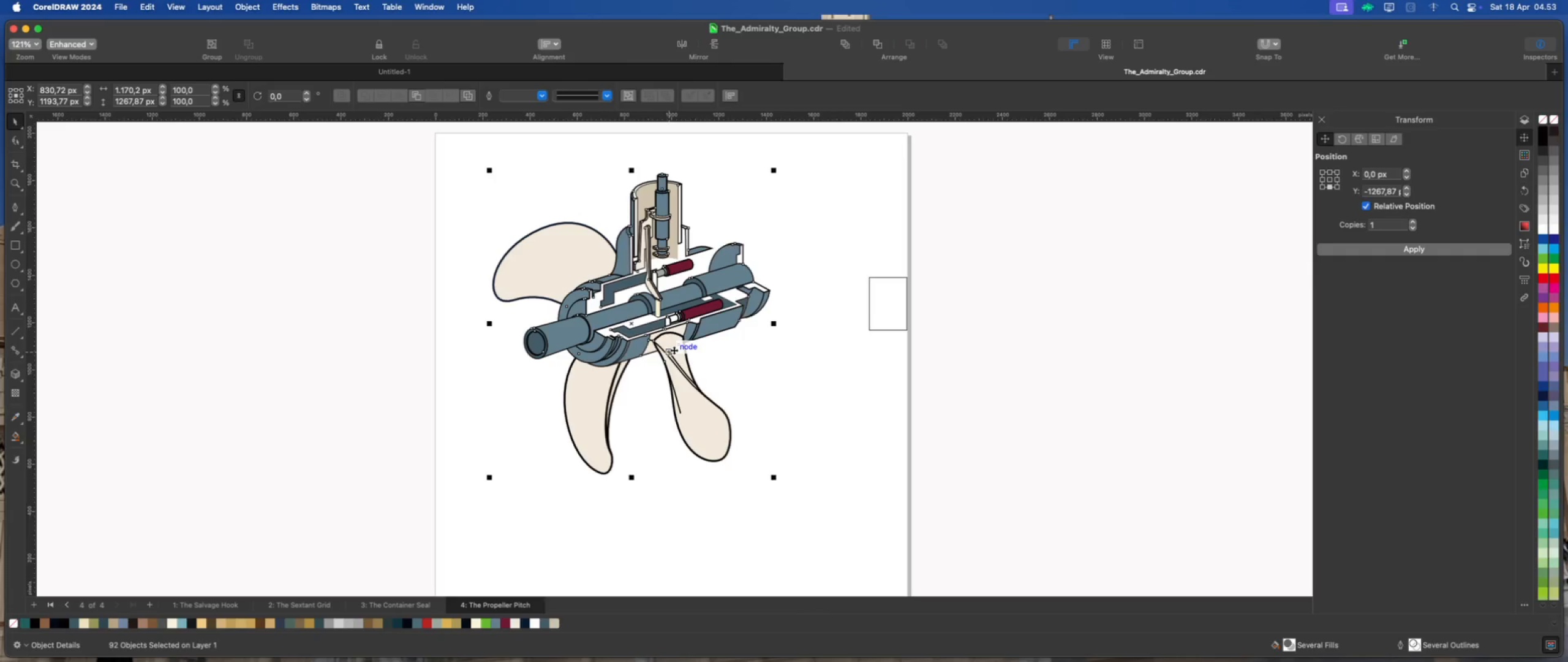 
key(Meta+G)
 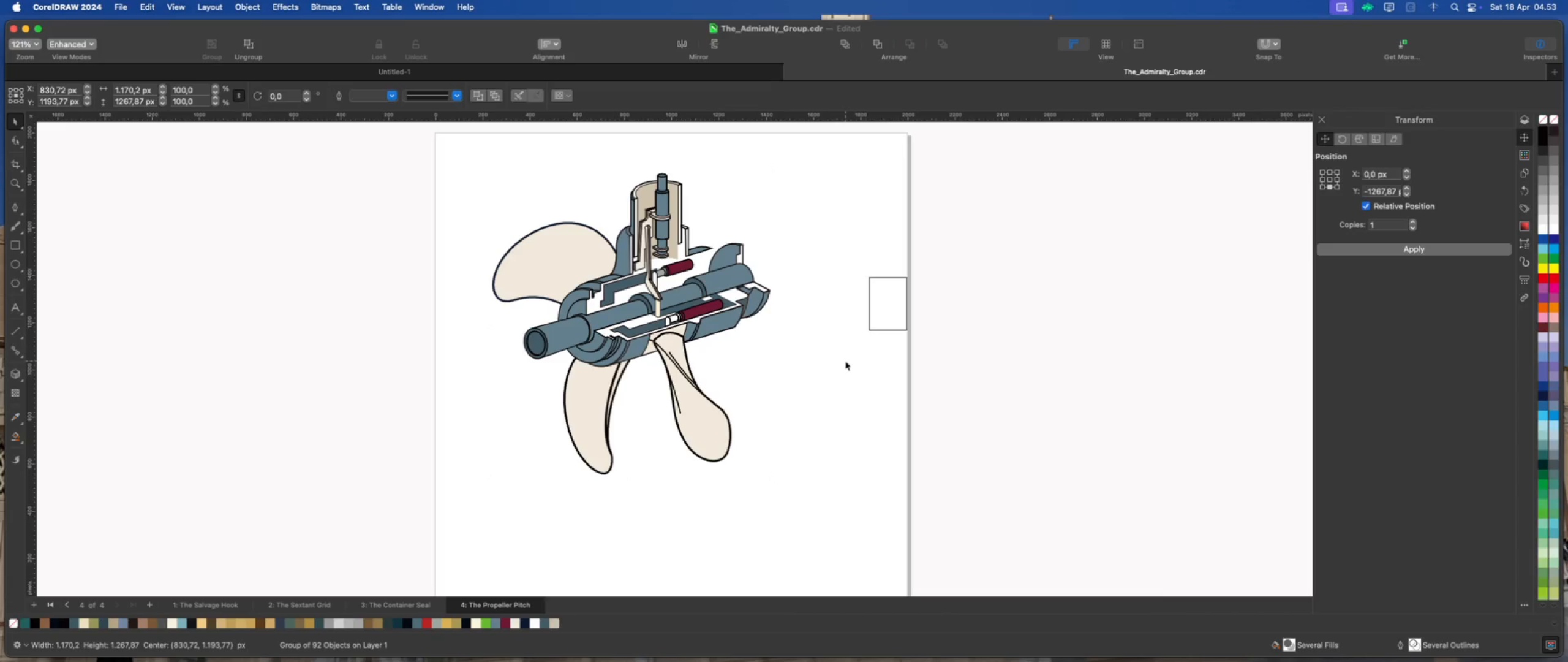 
double_click([882, 310])
 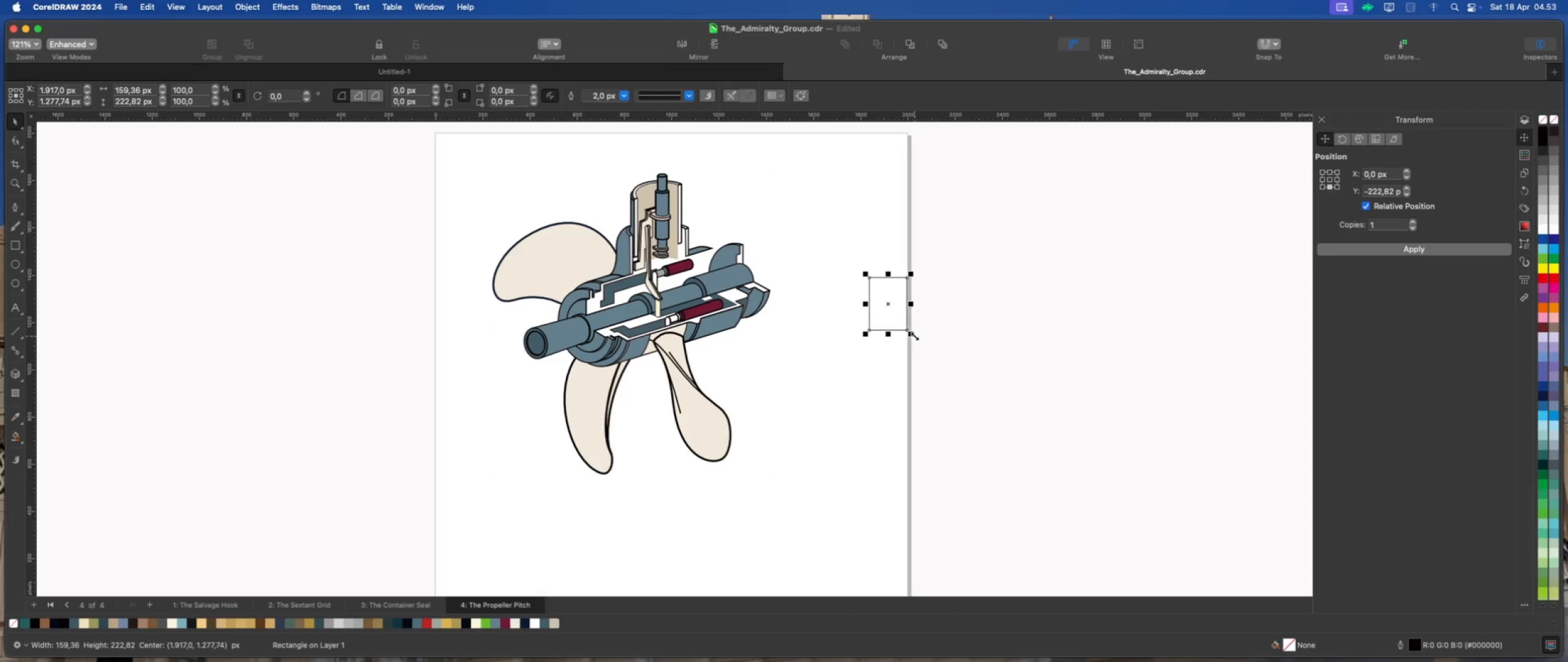 
hold_key(key=ShiftLeft, duration=1.42)
left_click_drag(start_coordinate=[914, 336], to_coordinate=[916, 343])
 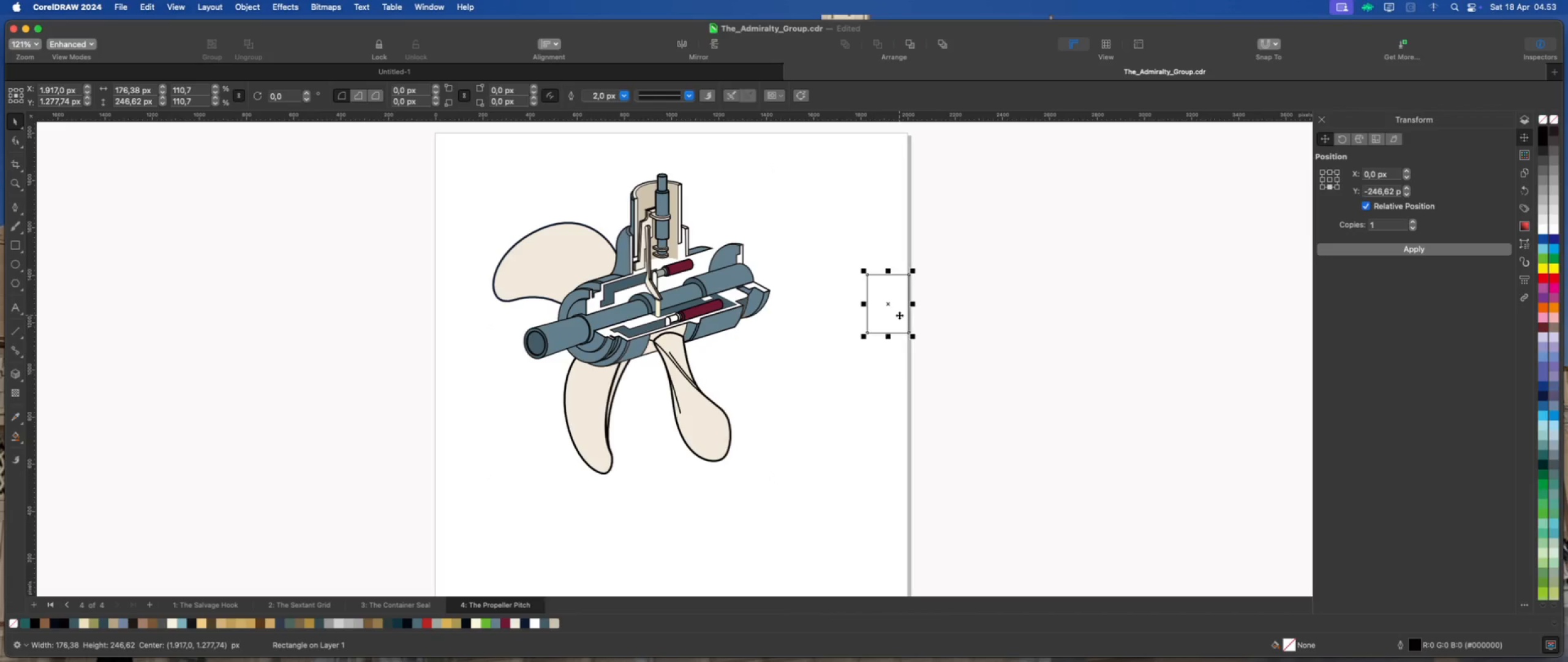 
left_click_drag(start_coordinate=[899, 314], to_coordinate=[666, 318])
 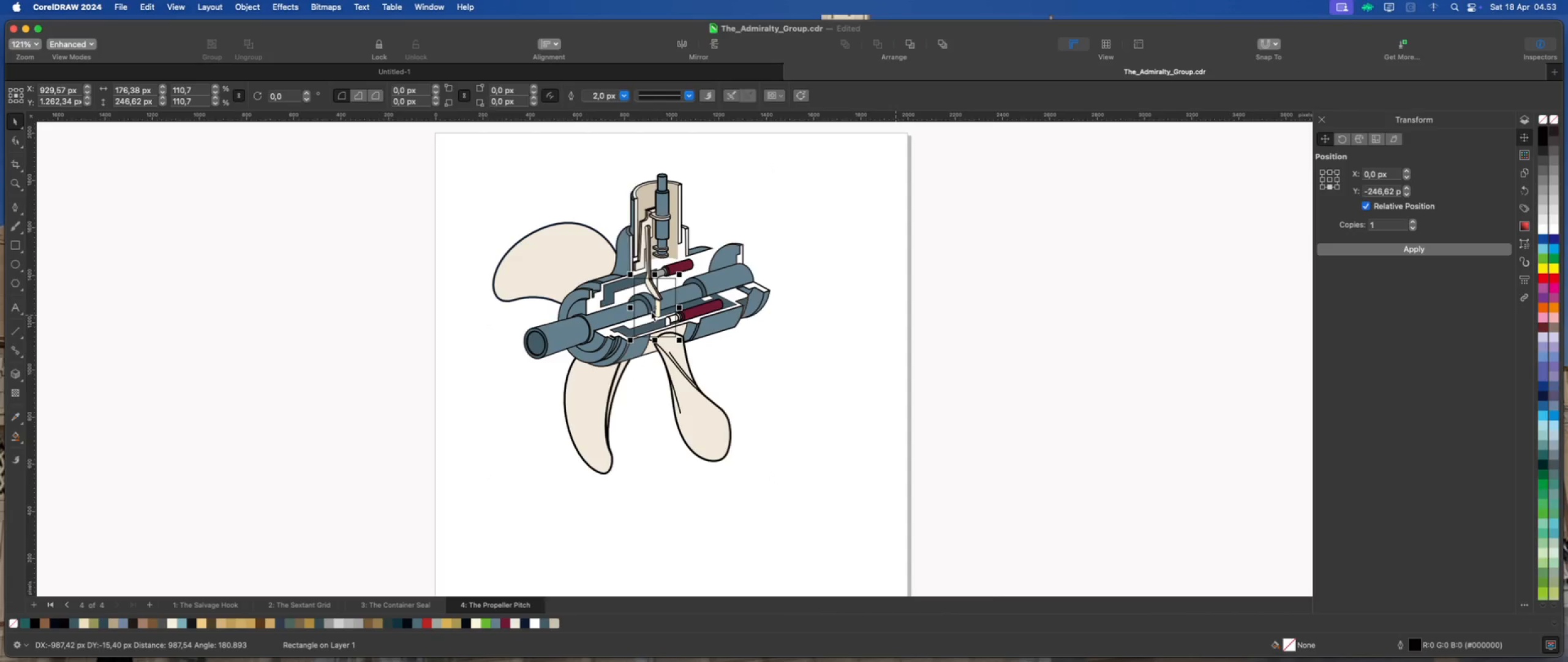 
scroll: coordinate [815, 288], scroll_direction: up, amount: 11.0
 